 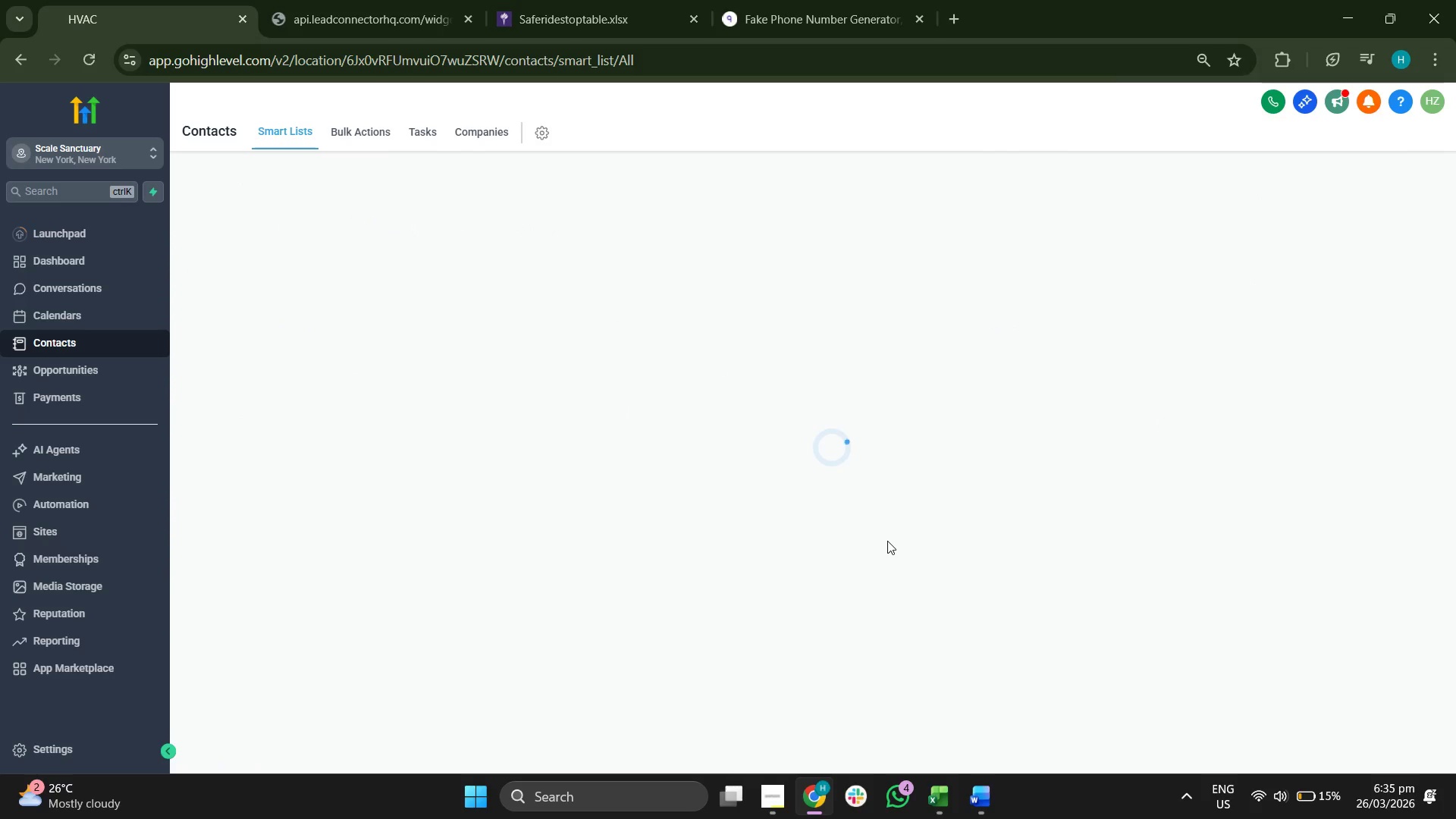 
left_click([116, 150])
 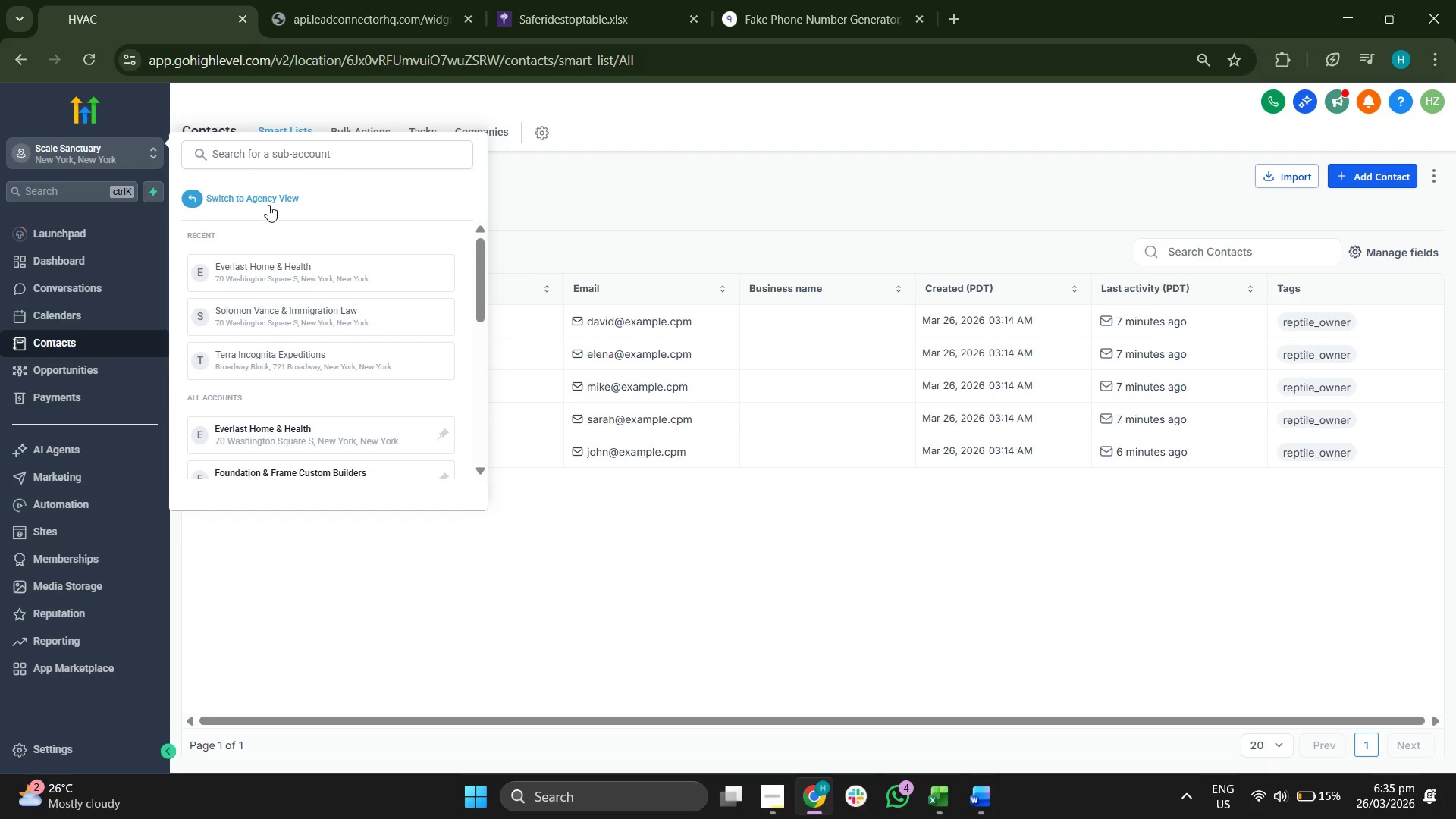 
left_click([269, 200])
 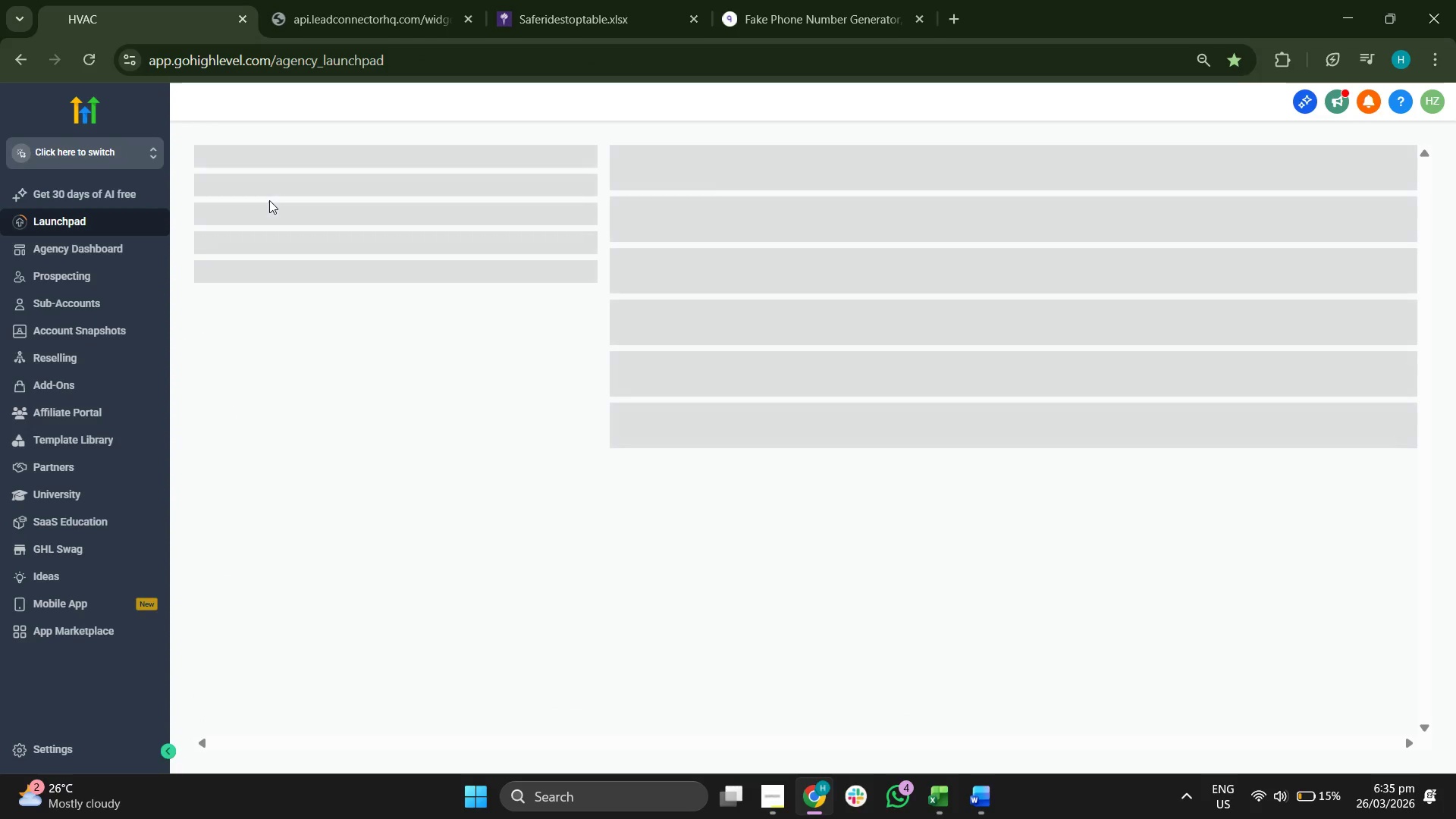 
mouse_move([180, 264])
 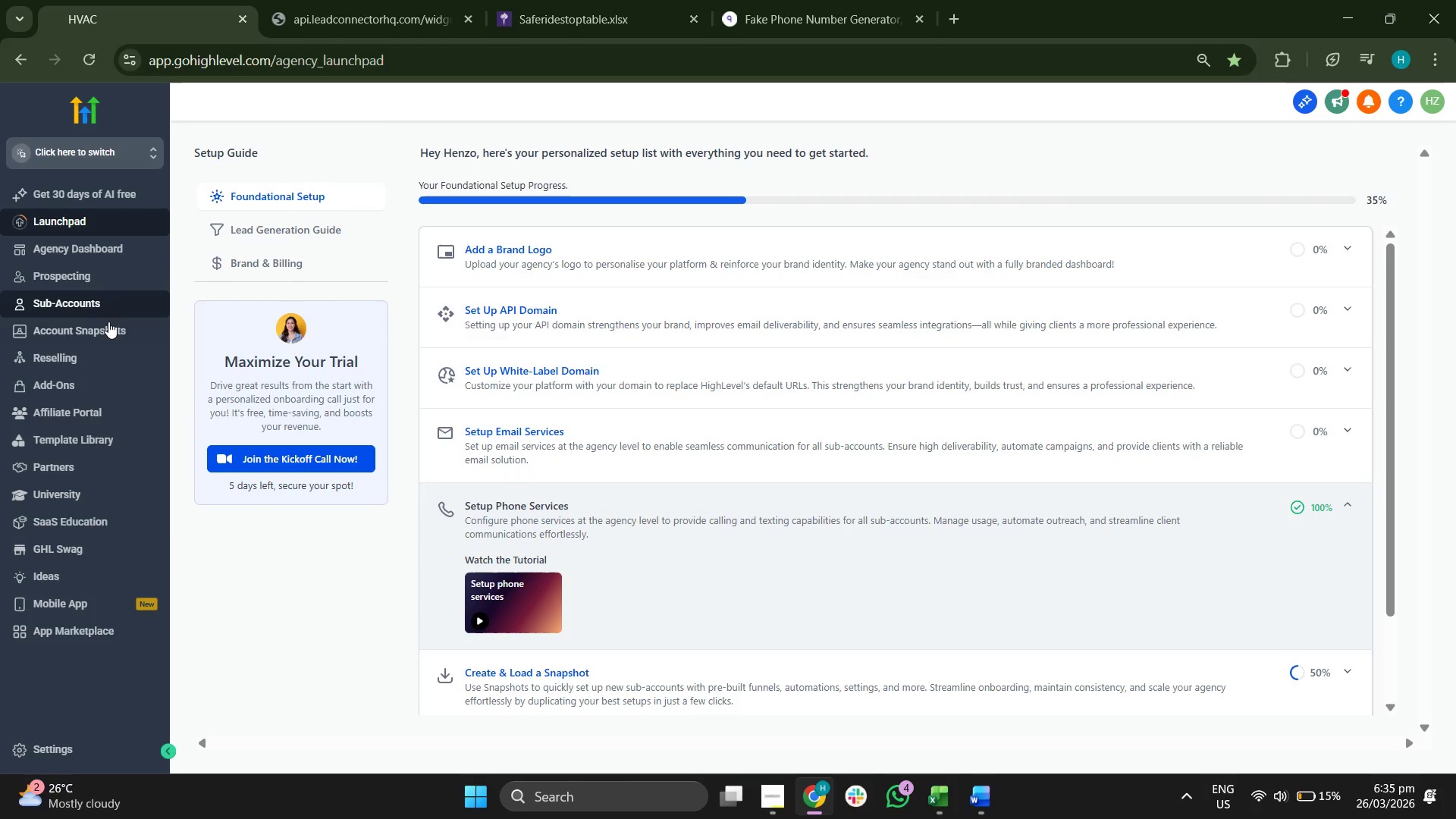 
left_click([108, 325])
 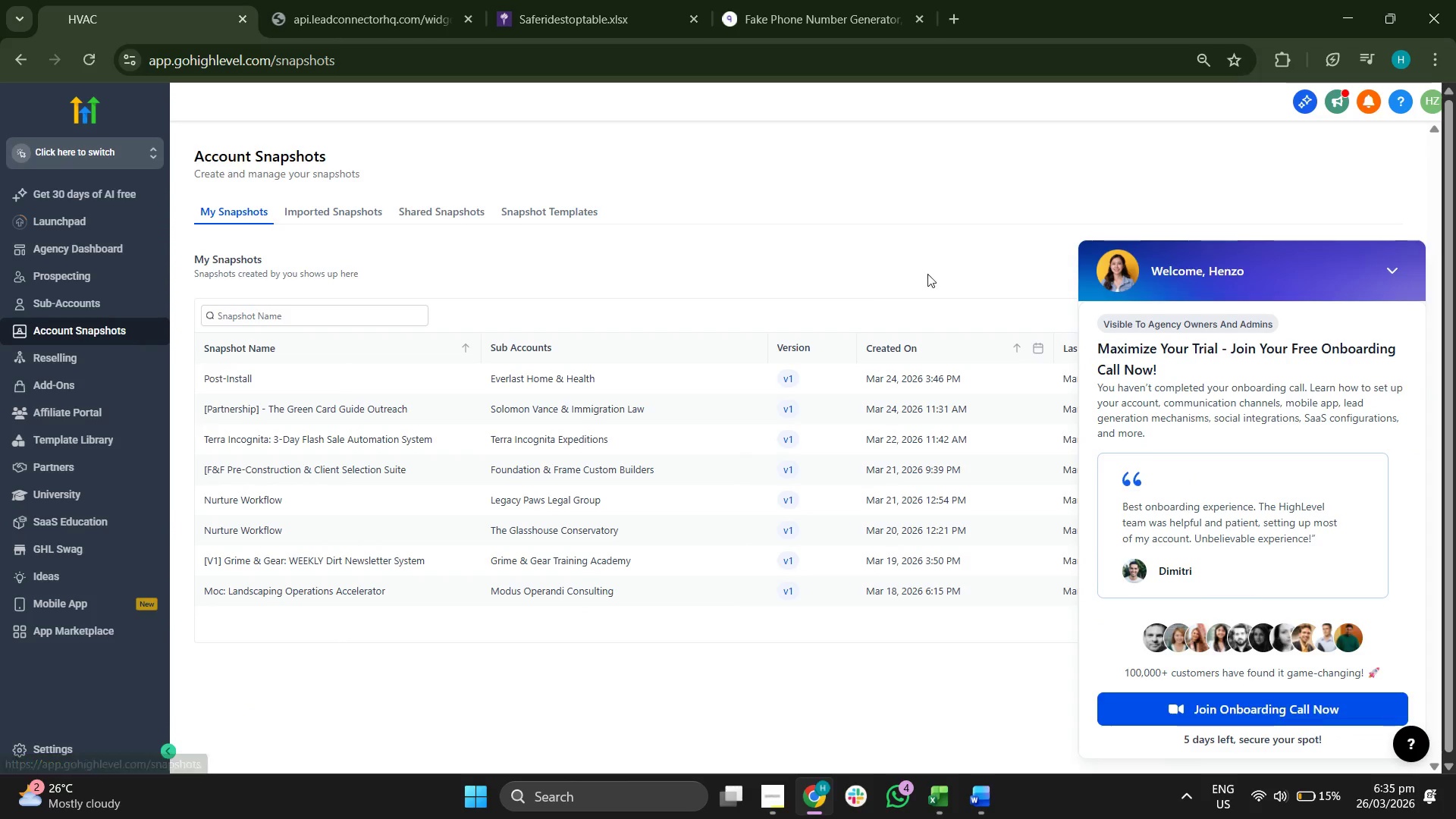 
wait(7.06)
 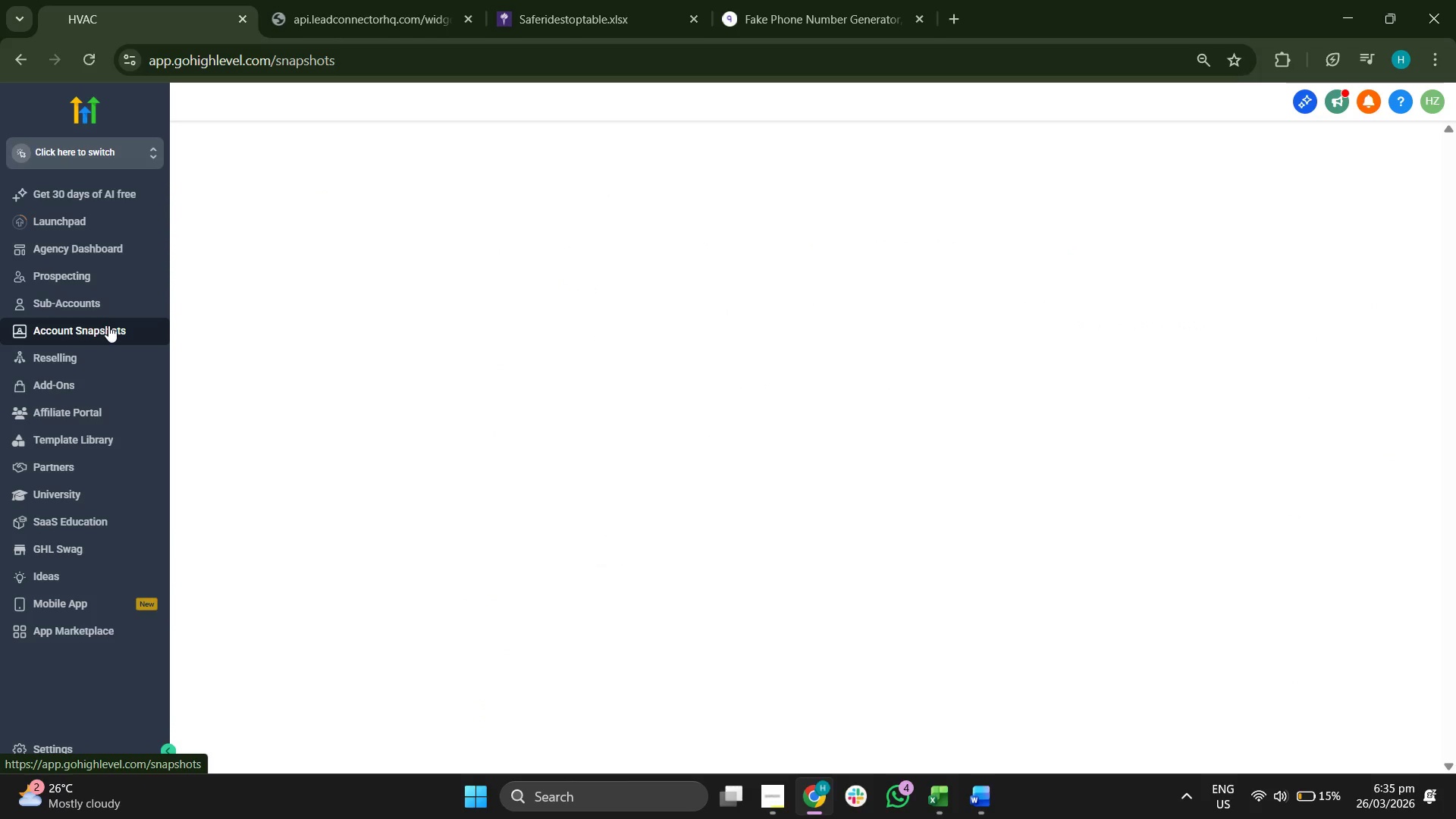 
left_click([1394, 268])
 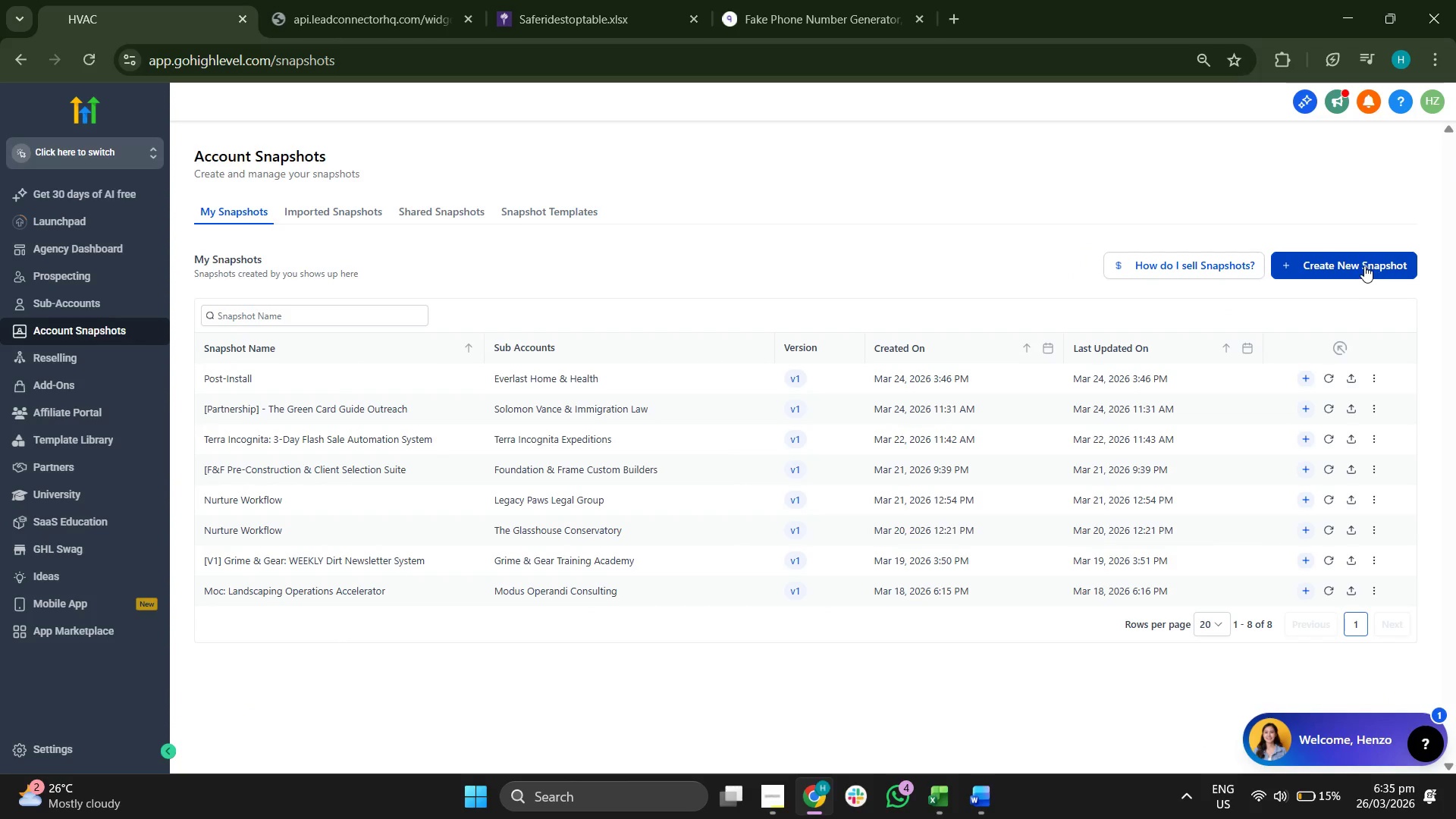 
left_click([1364, 265])
 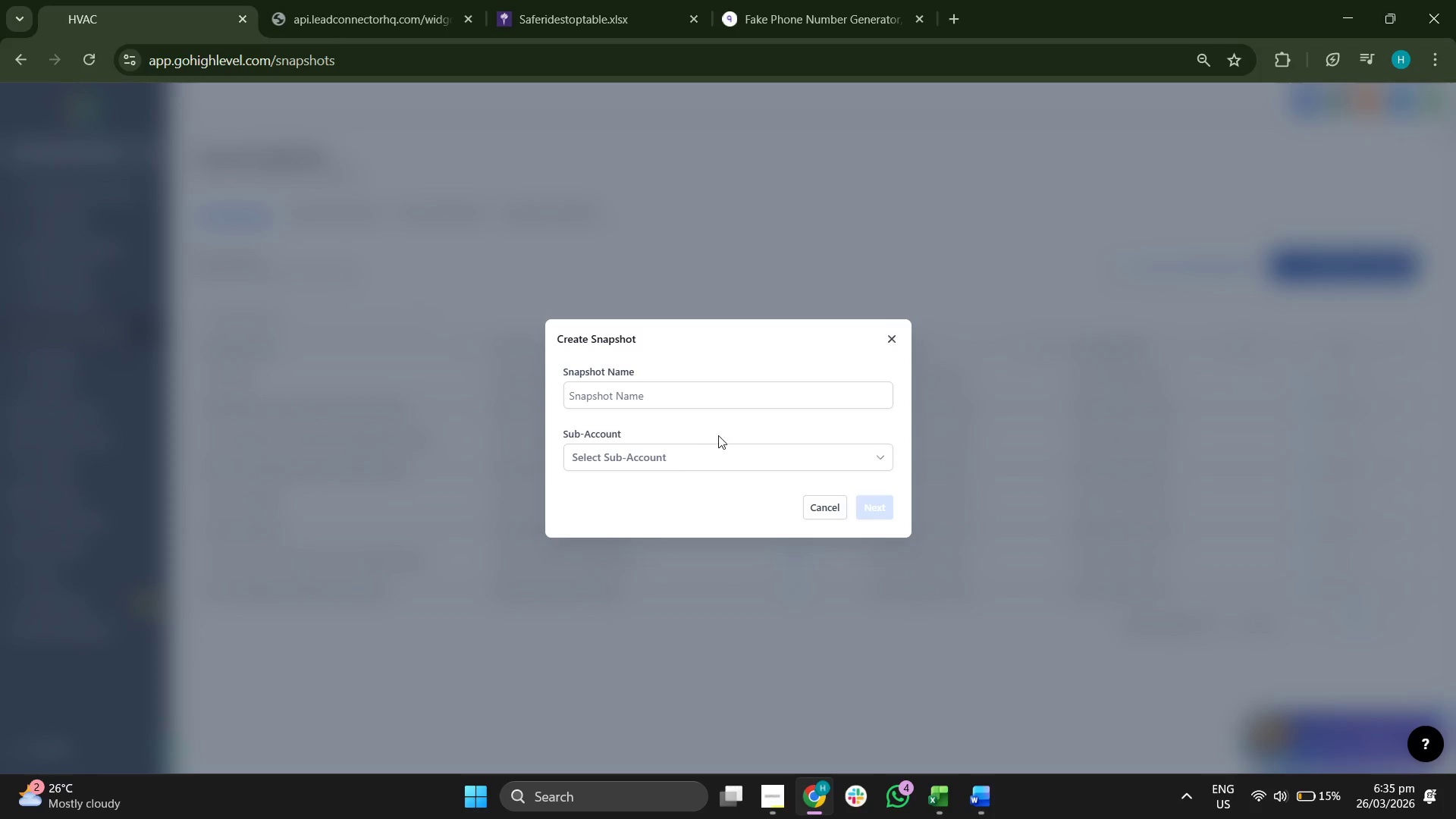 
left_click([691, 457])
 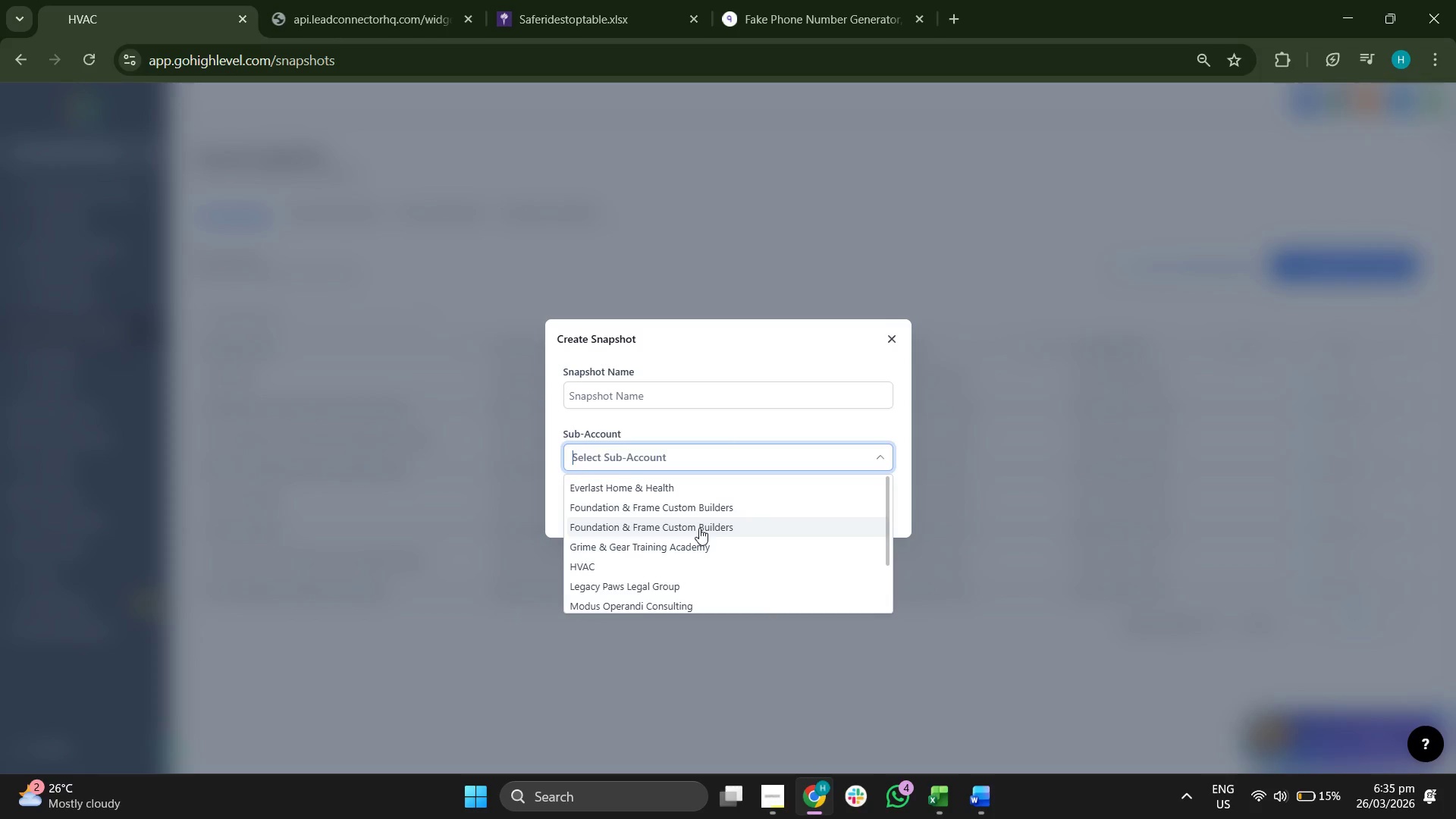 
scroll: coordinate [705, 527], scroll_direction: down, amount: 1.0
 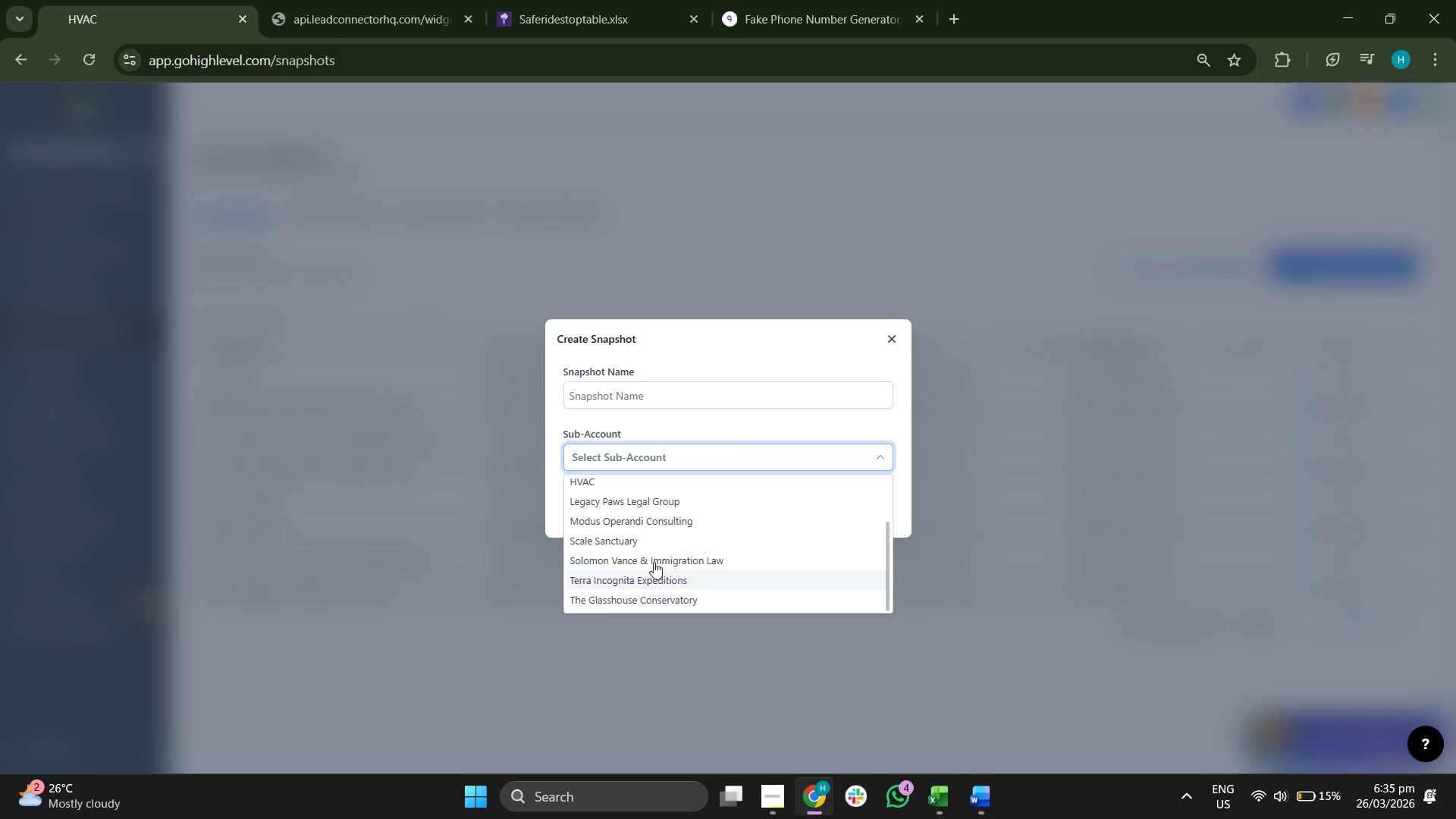 
left_click([631, 539])
 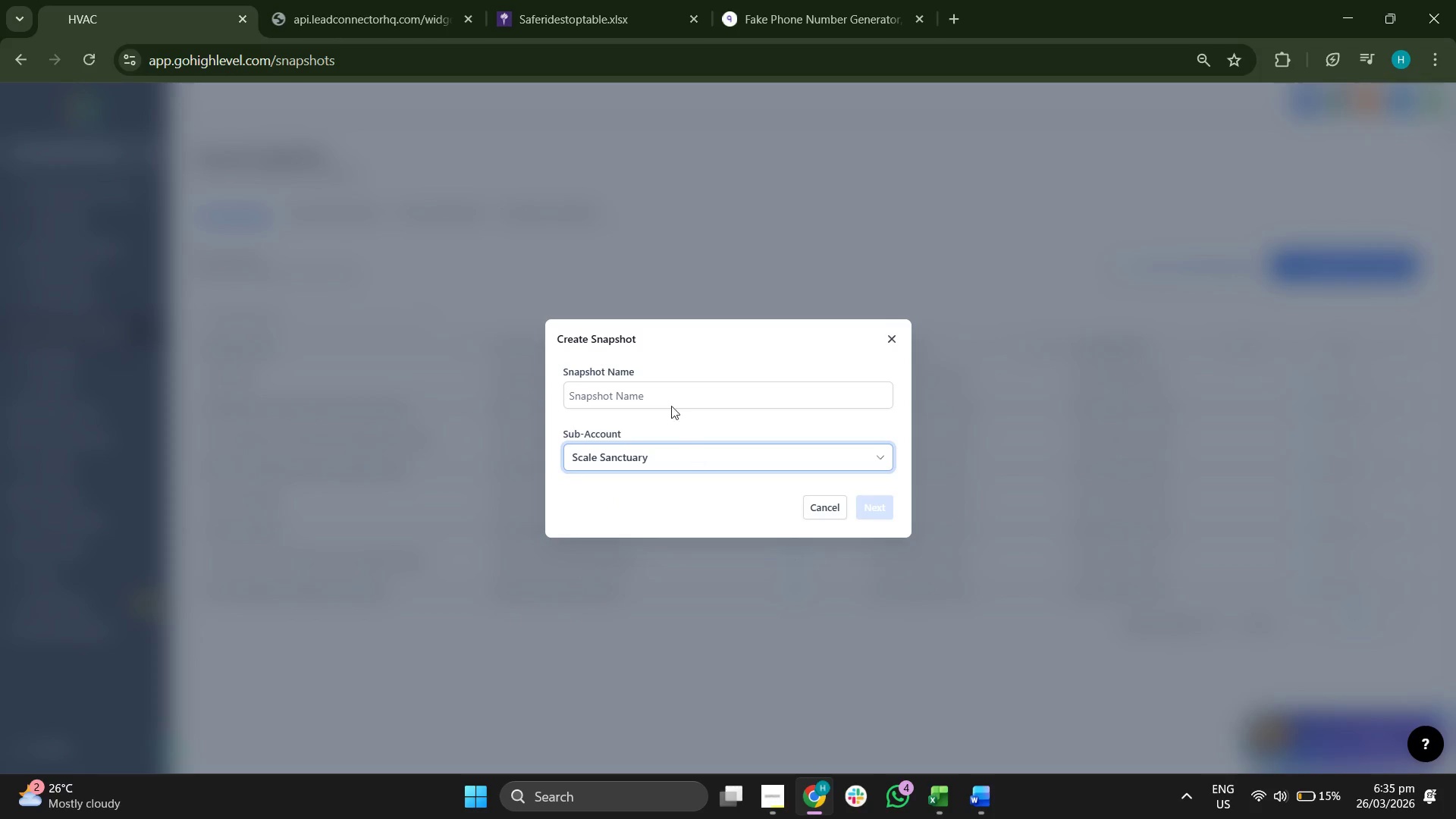 
left_click([668, 388])
 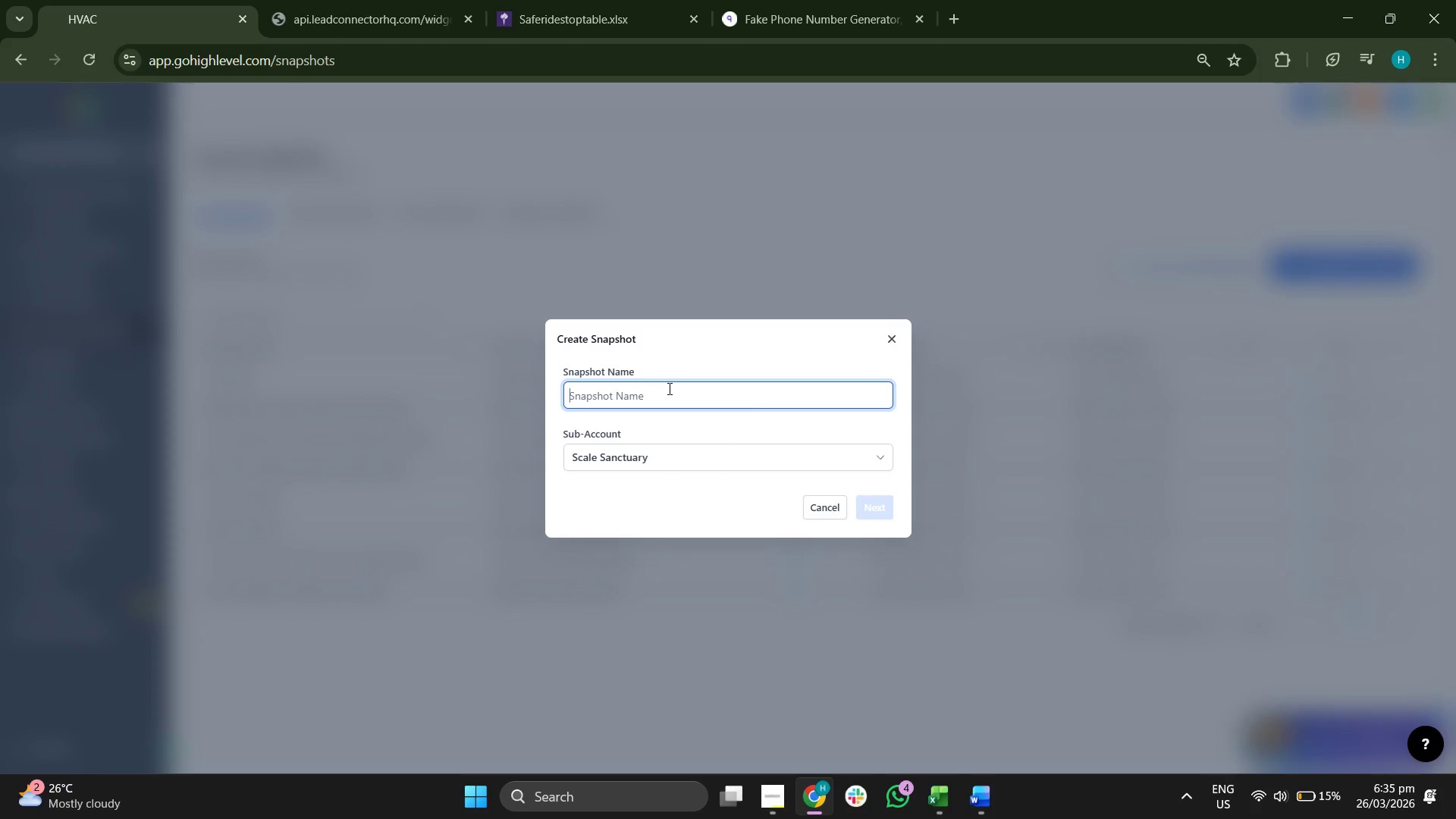 
type(Cli)
key(Backspace)
key(Backspace)
key(Backspace)
type([Client] - The Scale Sanctuary - Replti)
key(Backspace)
key(Backspace)
key(Backspace)
type(tile Brumation Butu)
key(Backspace)
key(Backspace)
key(Backspace)
key(Backspace)
type(Nt)
key(Backspace)
type(urture)
 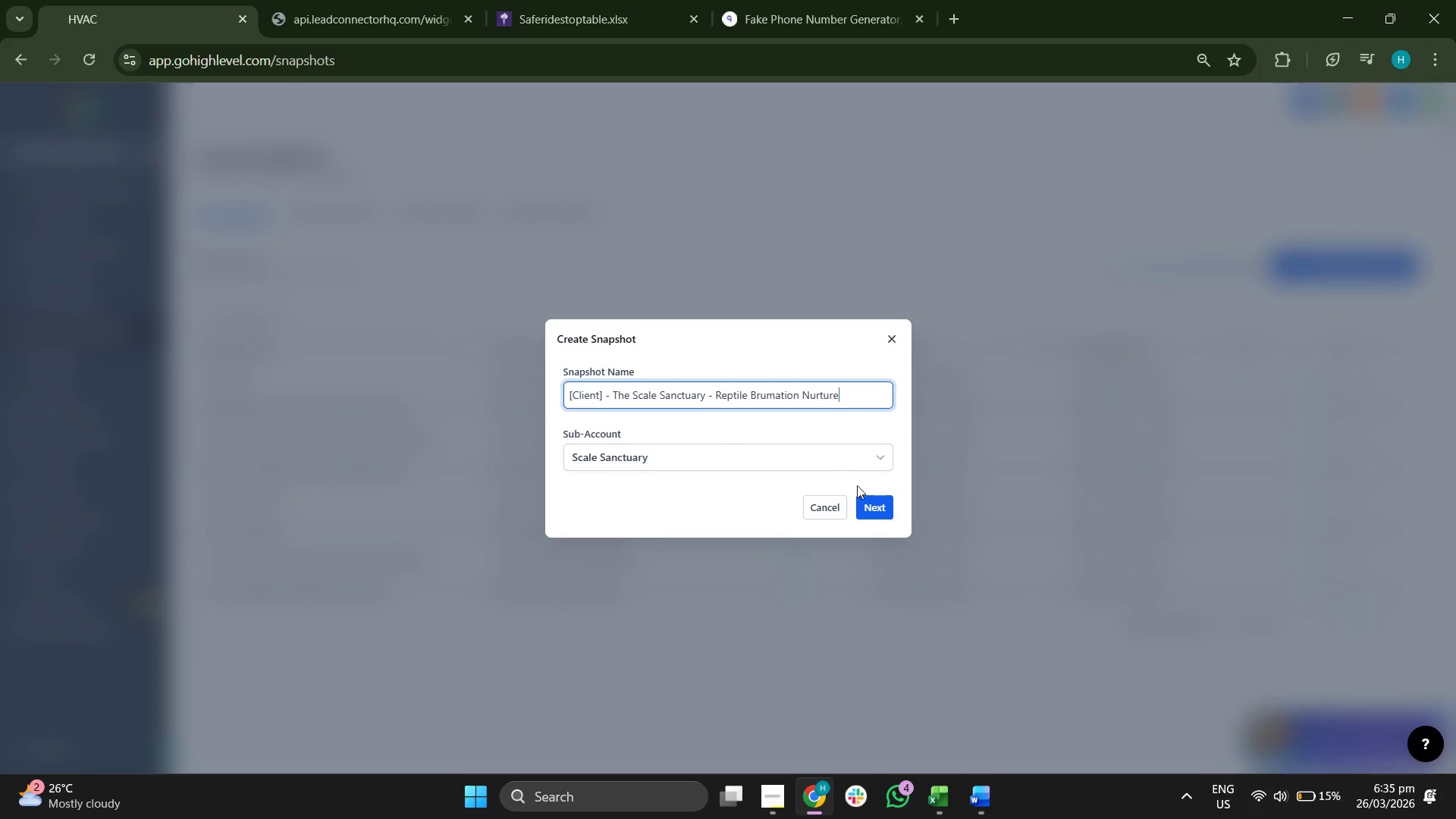 
left_click([864, 511])
 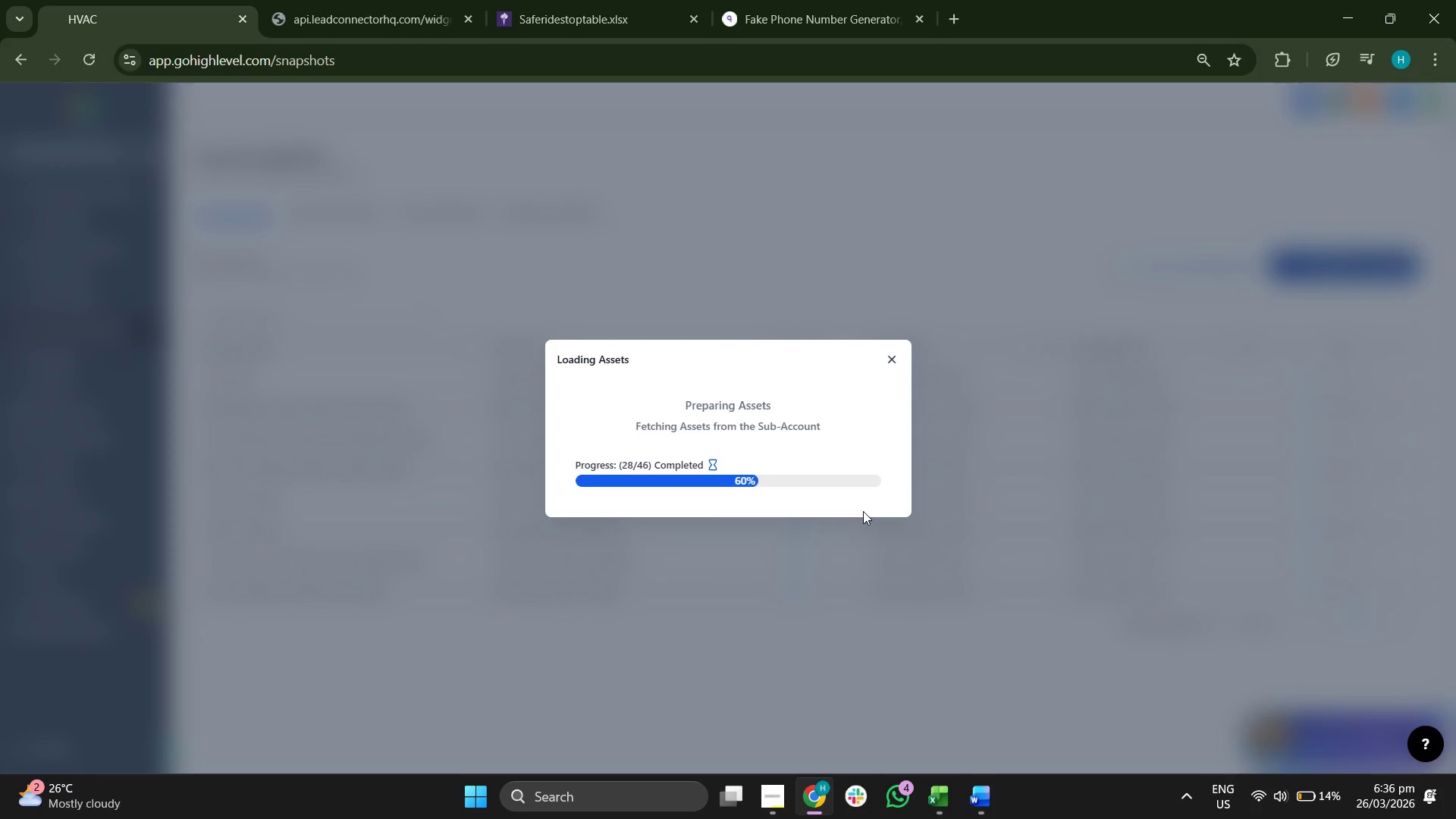 
wait(9.77)
 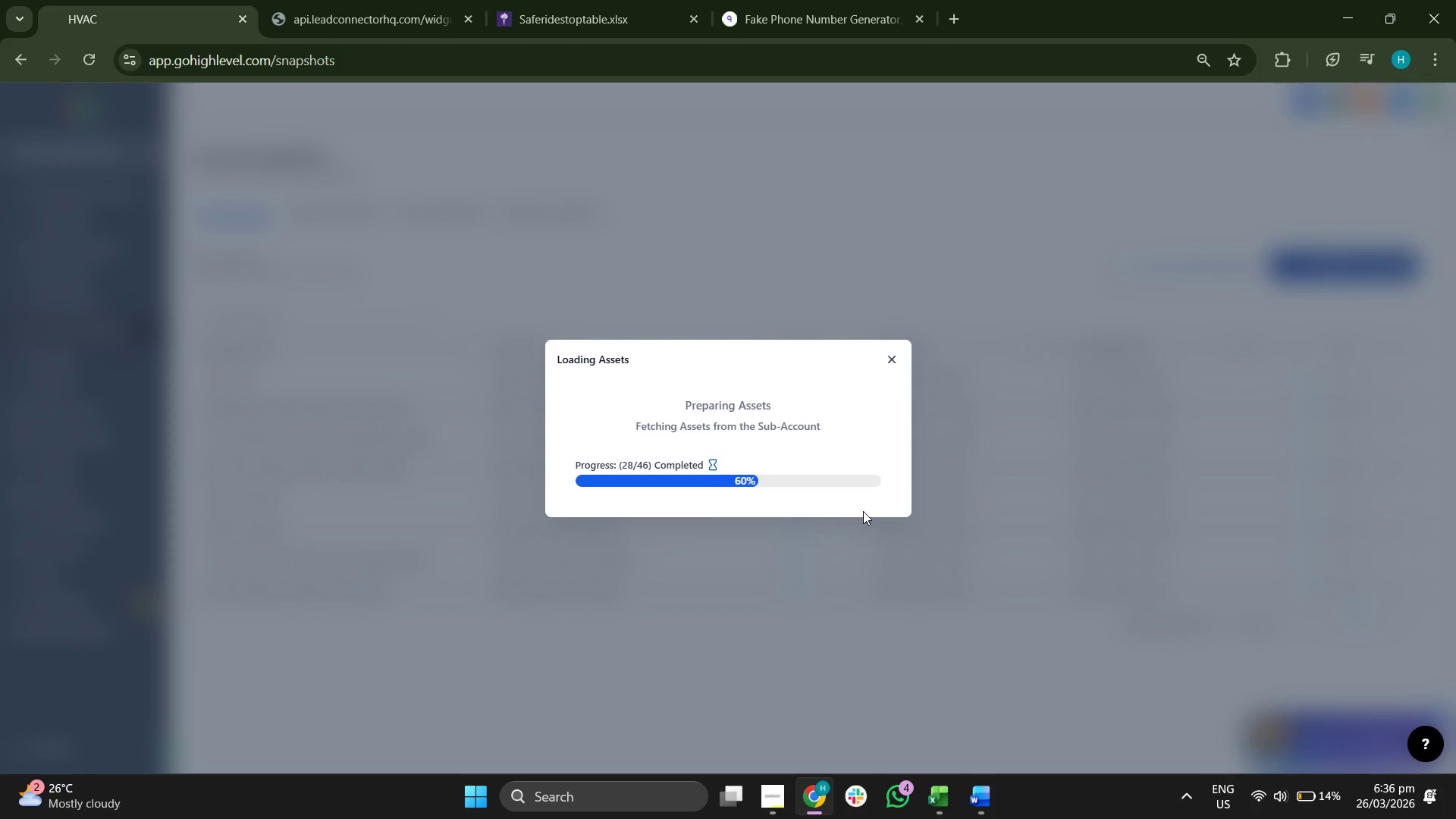 
scroll: coordinate [528, 597], scroll_direction: down, amount: 18.0
 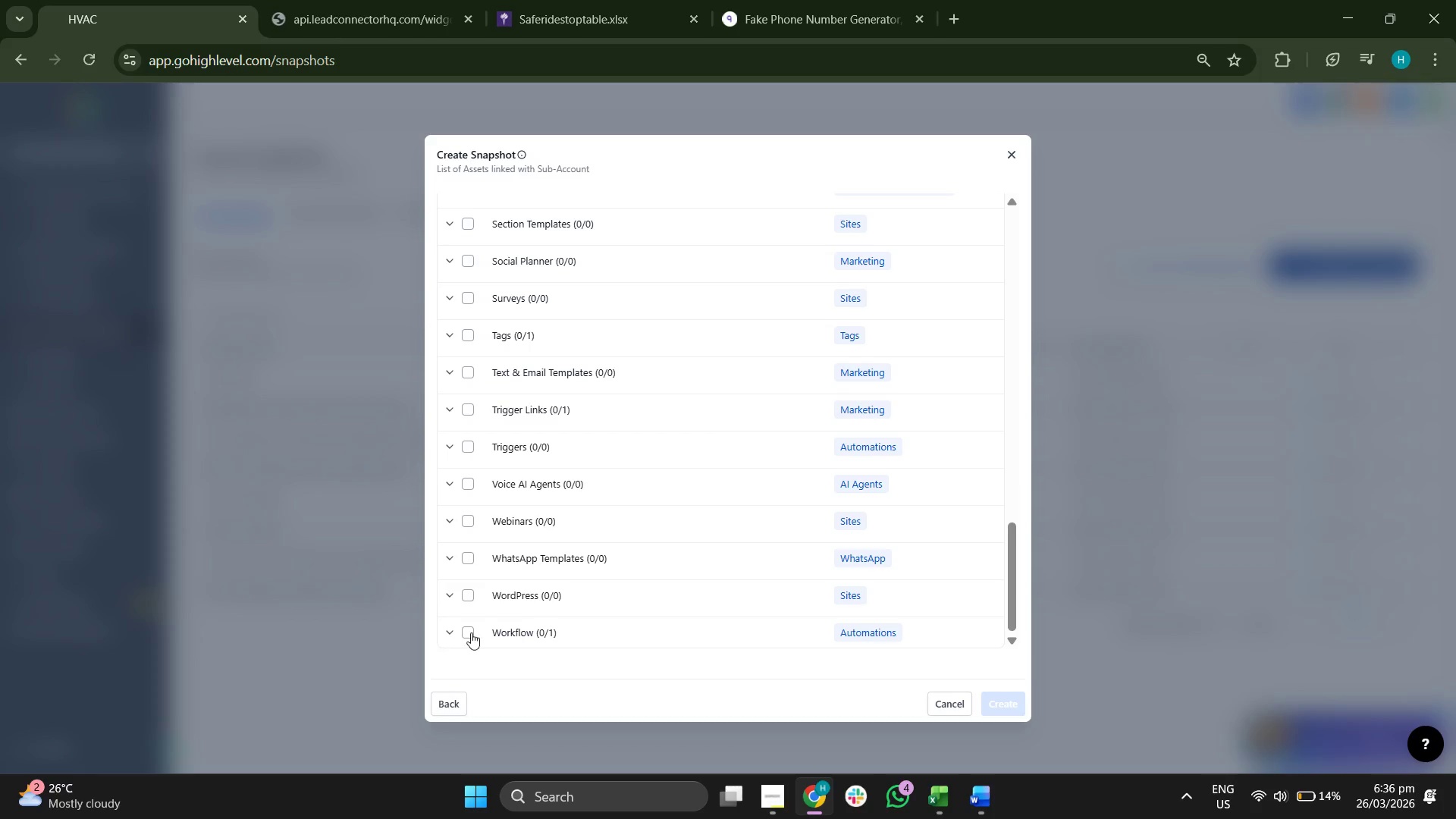 
left_click([473, 630])
 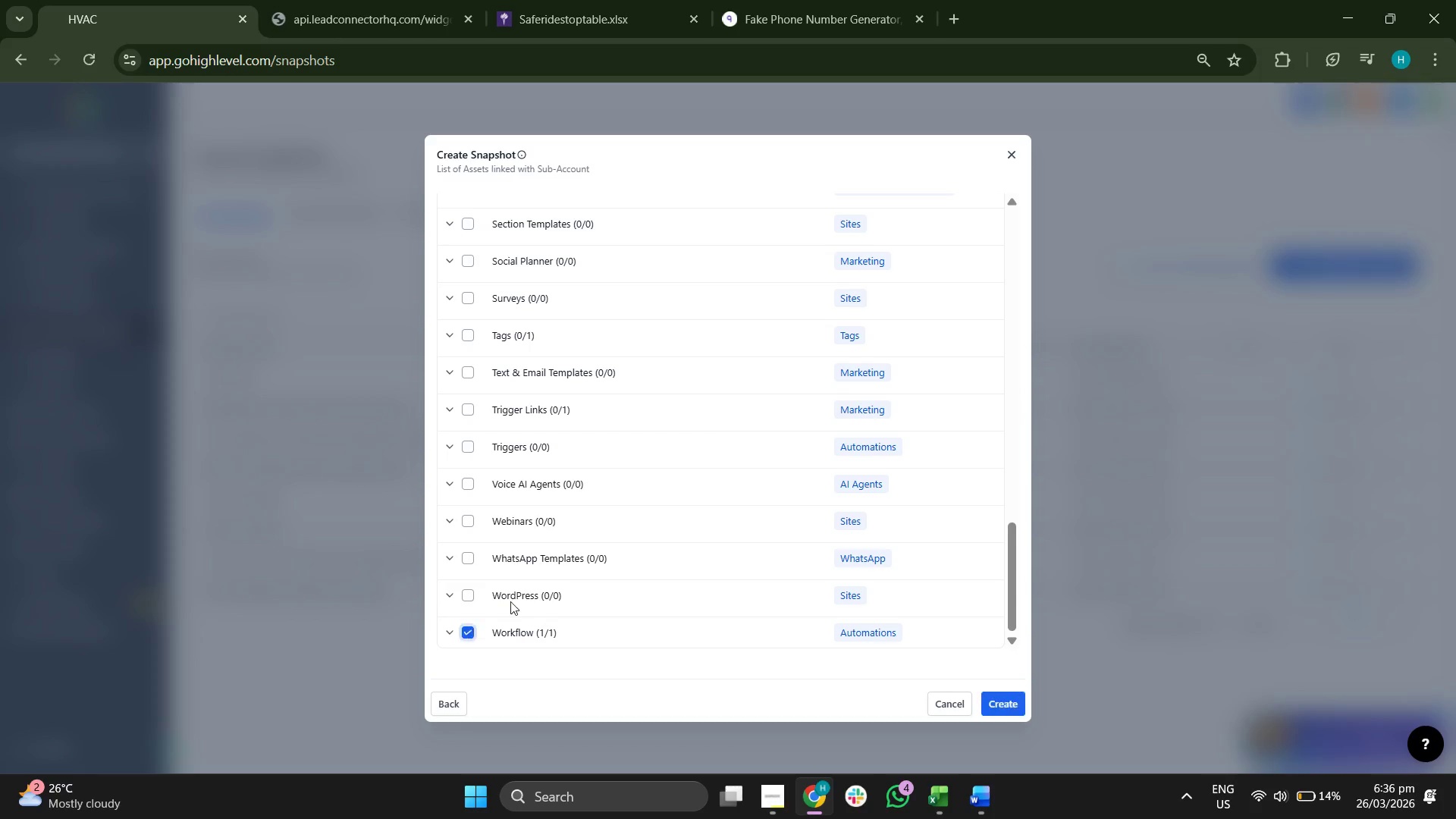 
scroll: coordinate [560, 558], scroll_direction: down, amount: 3.0
 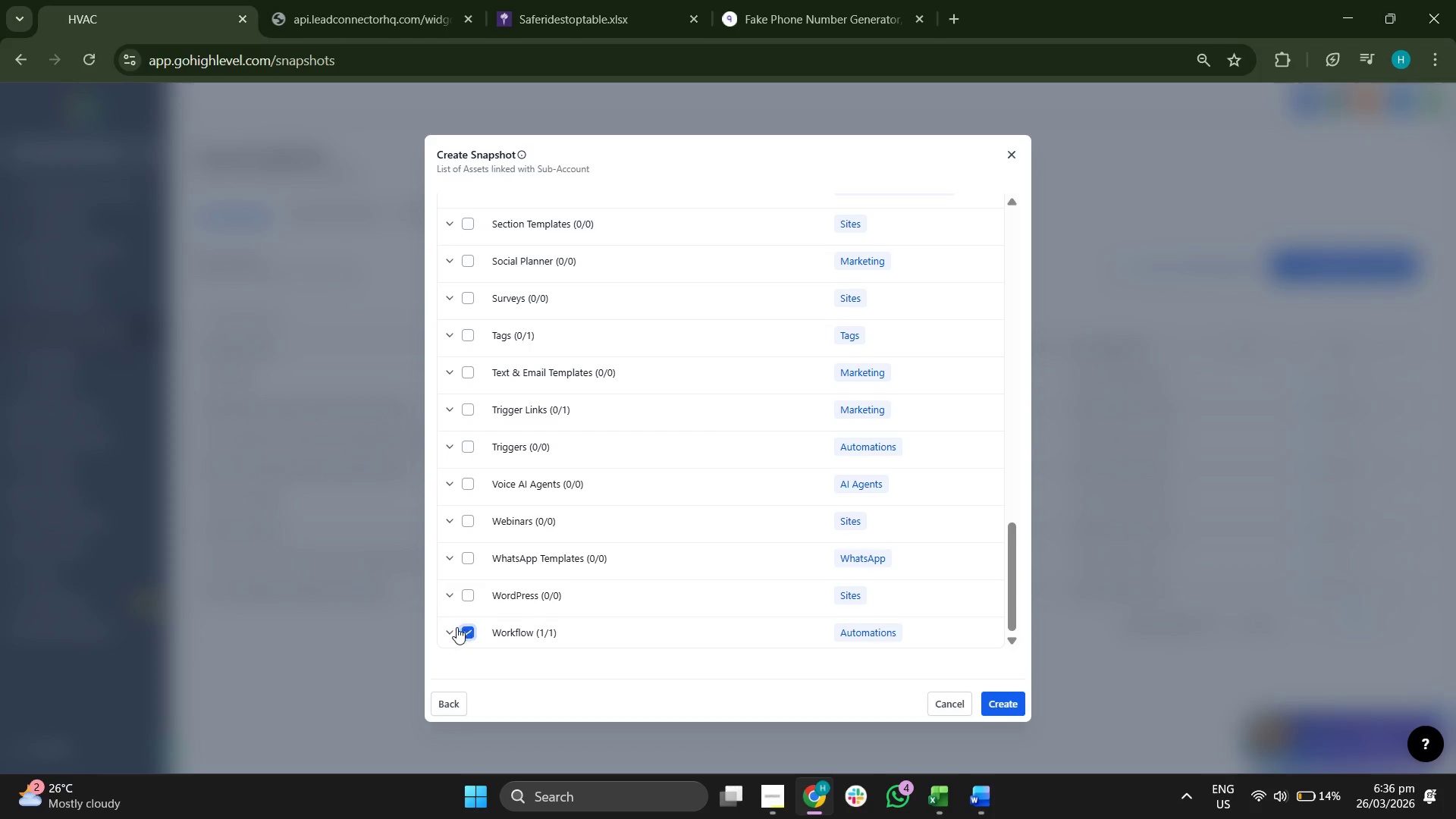 
left_click([448, 629])
 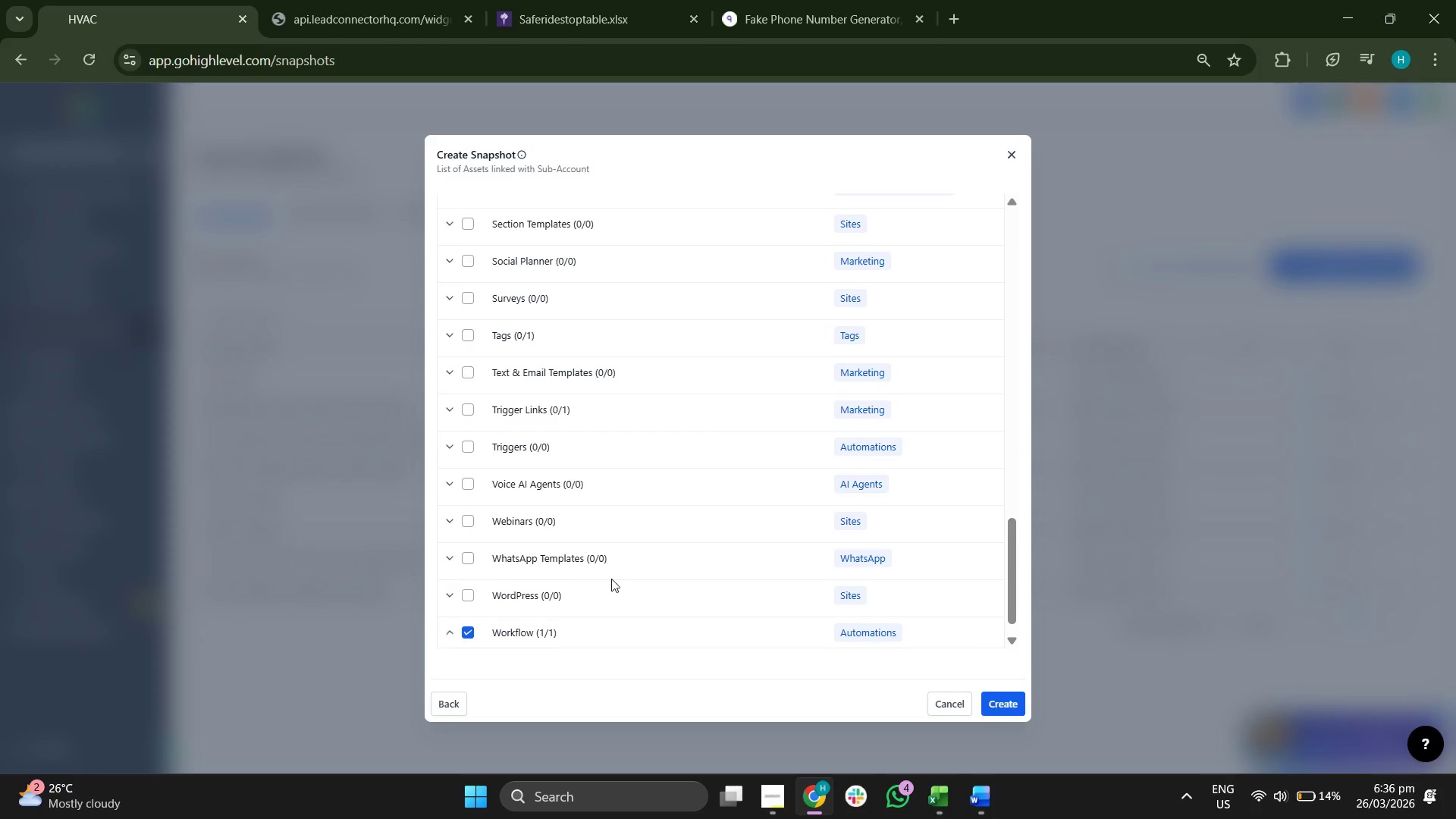 
scroll: coordinate [611, 577], scroll_direction: down, amount: 4.0
 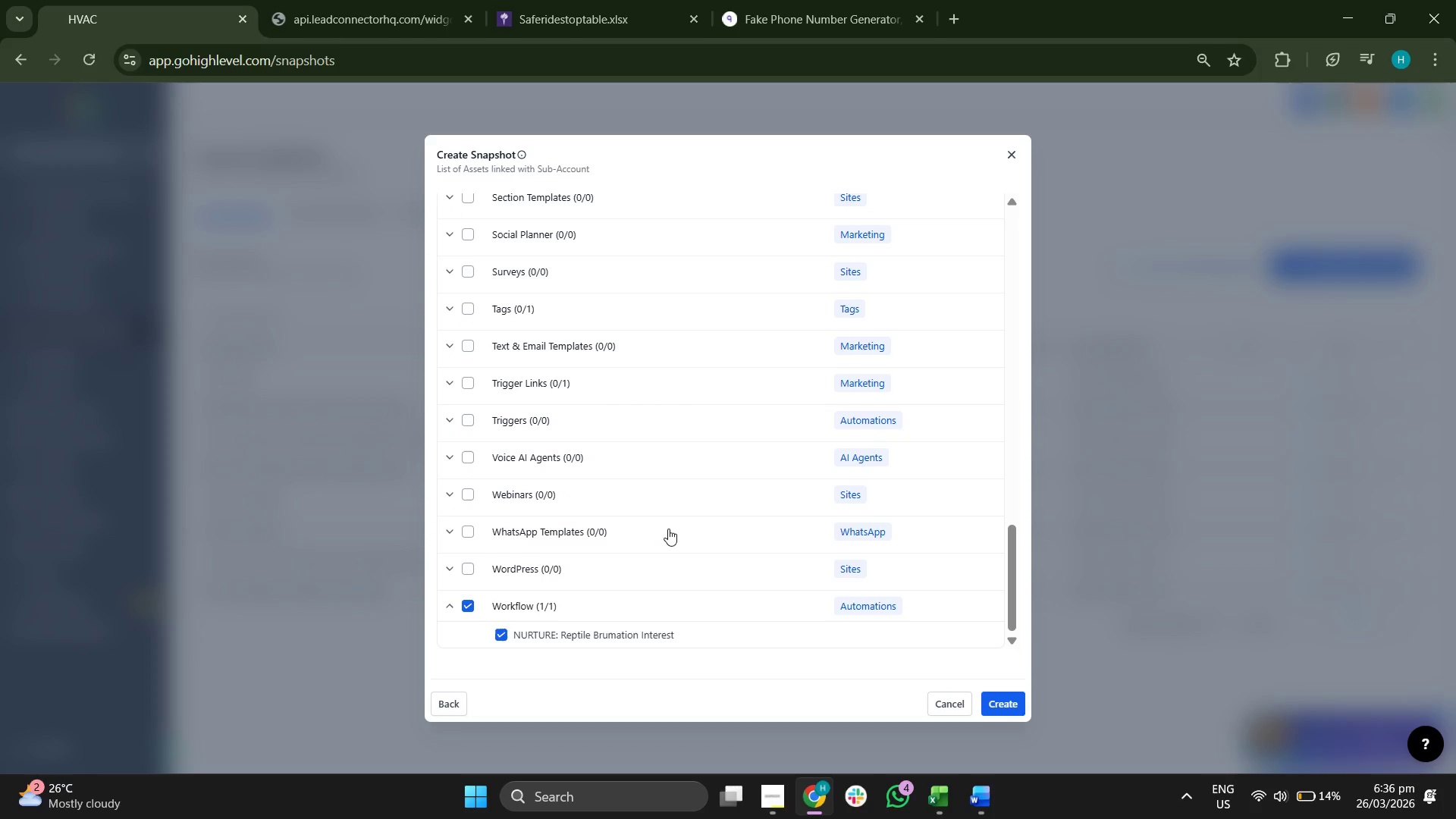 
scroll: coordinate [637, 522], scroll_direction: up, amount: 5.0
 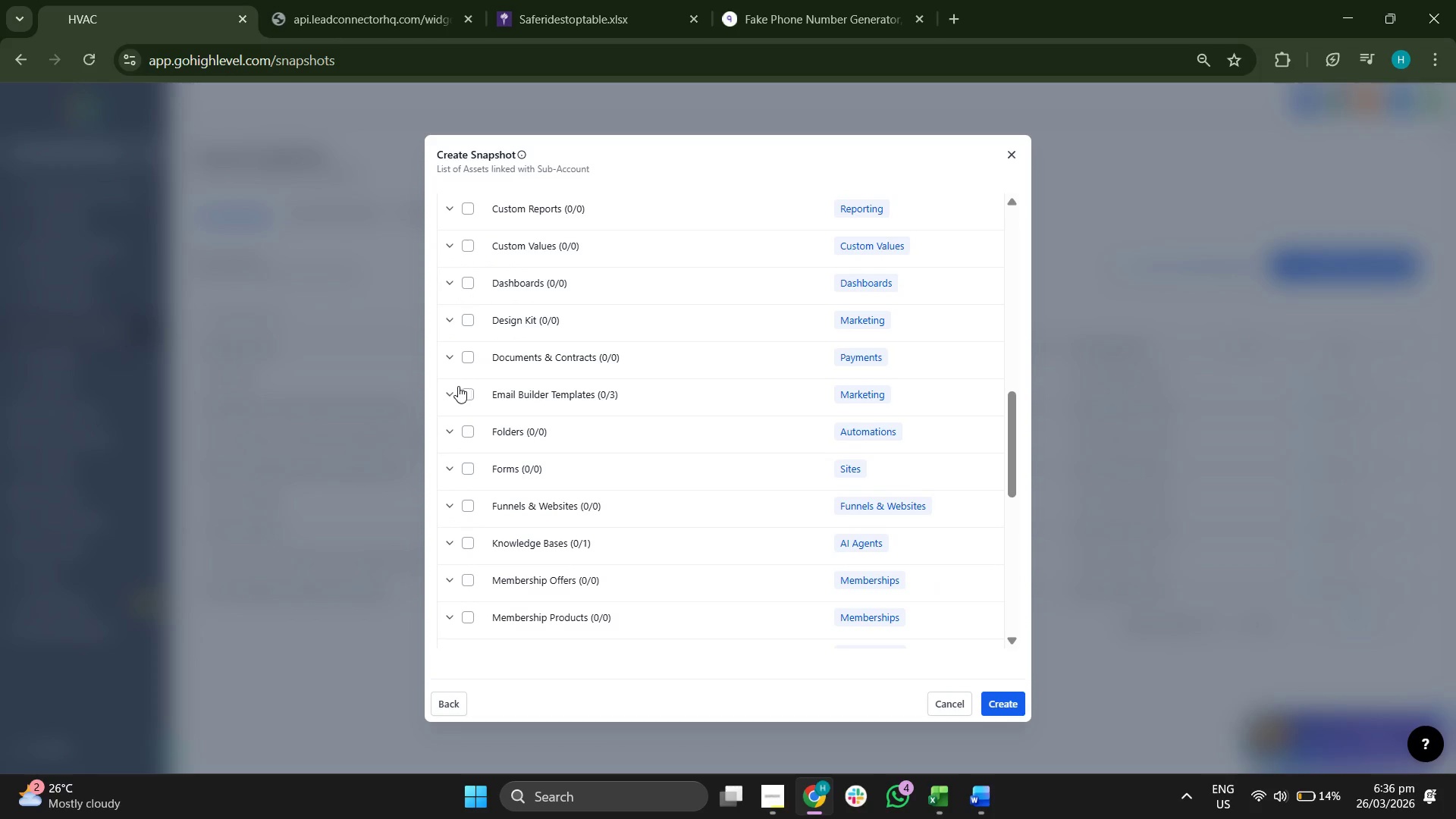 
left_click([451, 389])
 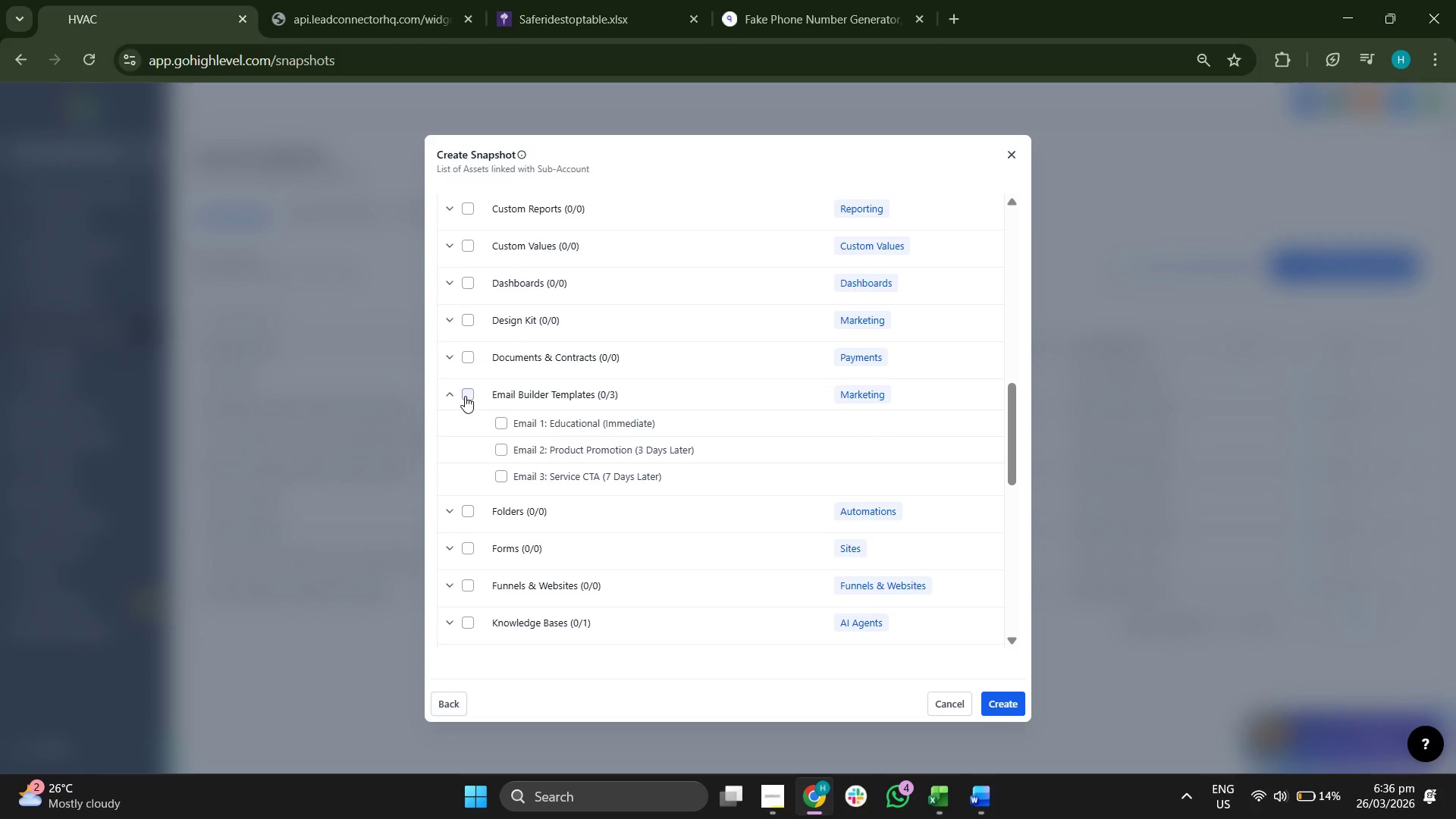 
left_click([469, 395])
 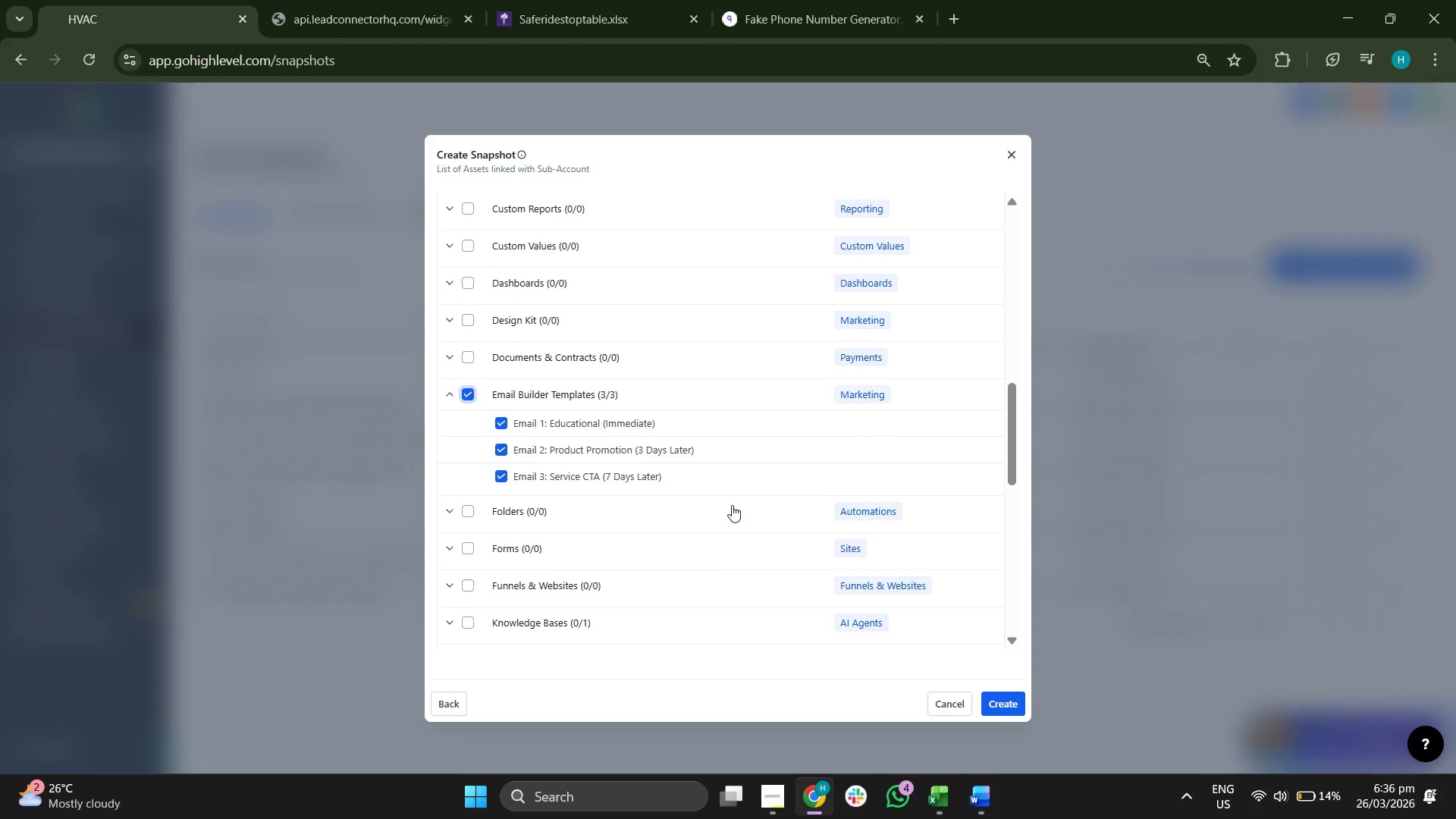 
scroll: coordinate [732, 505], scroll_direction: up, amount: 7.0
 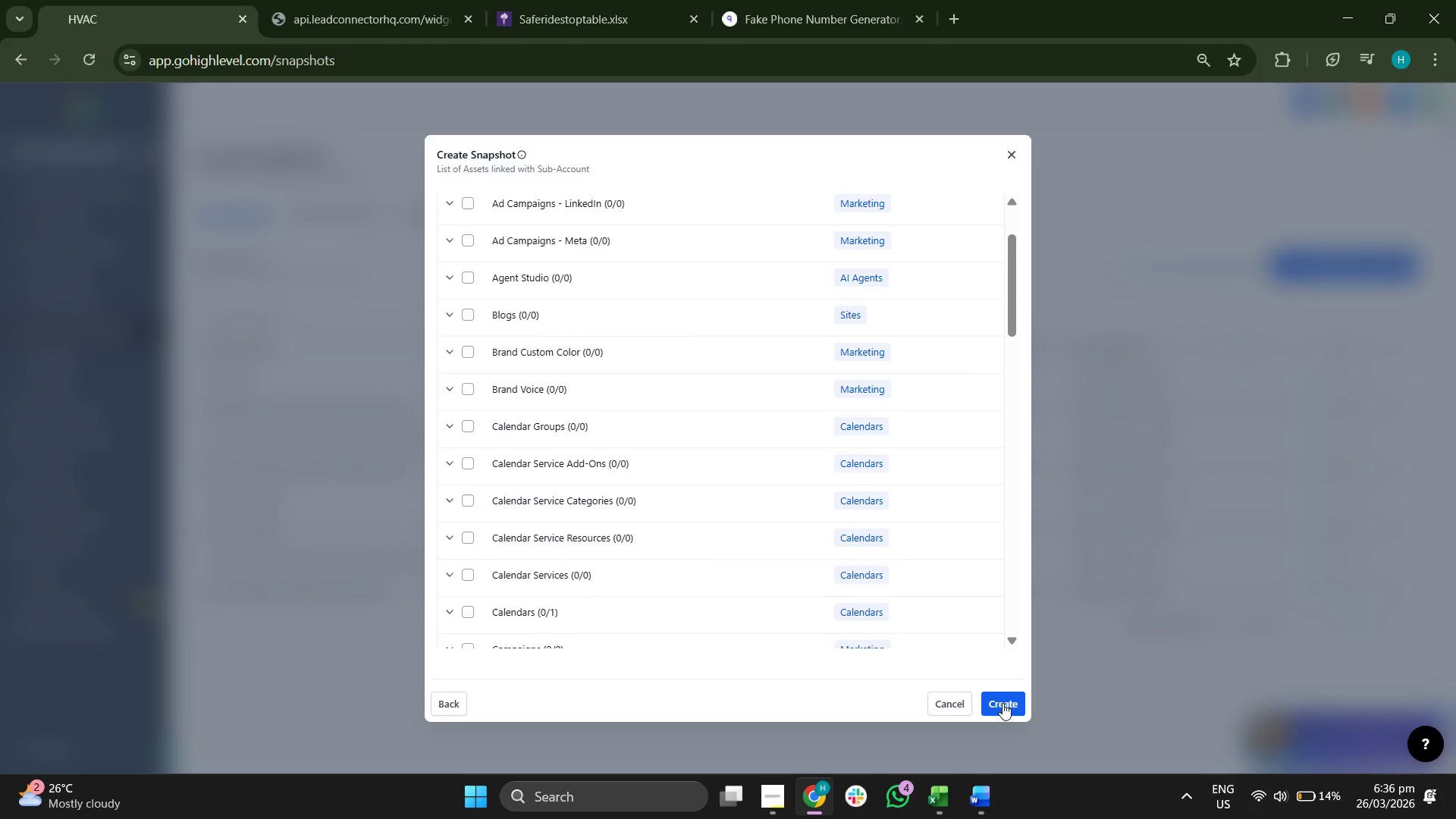 
left_click([990, 698])
 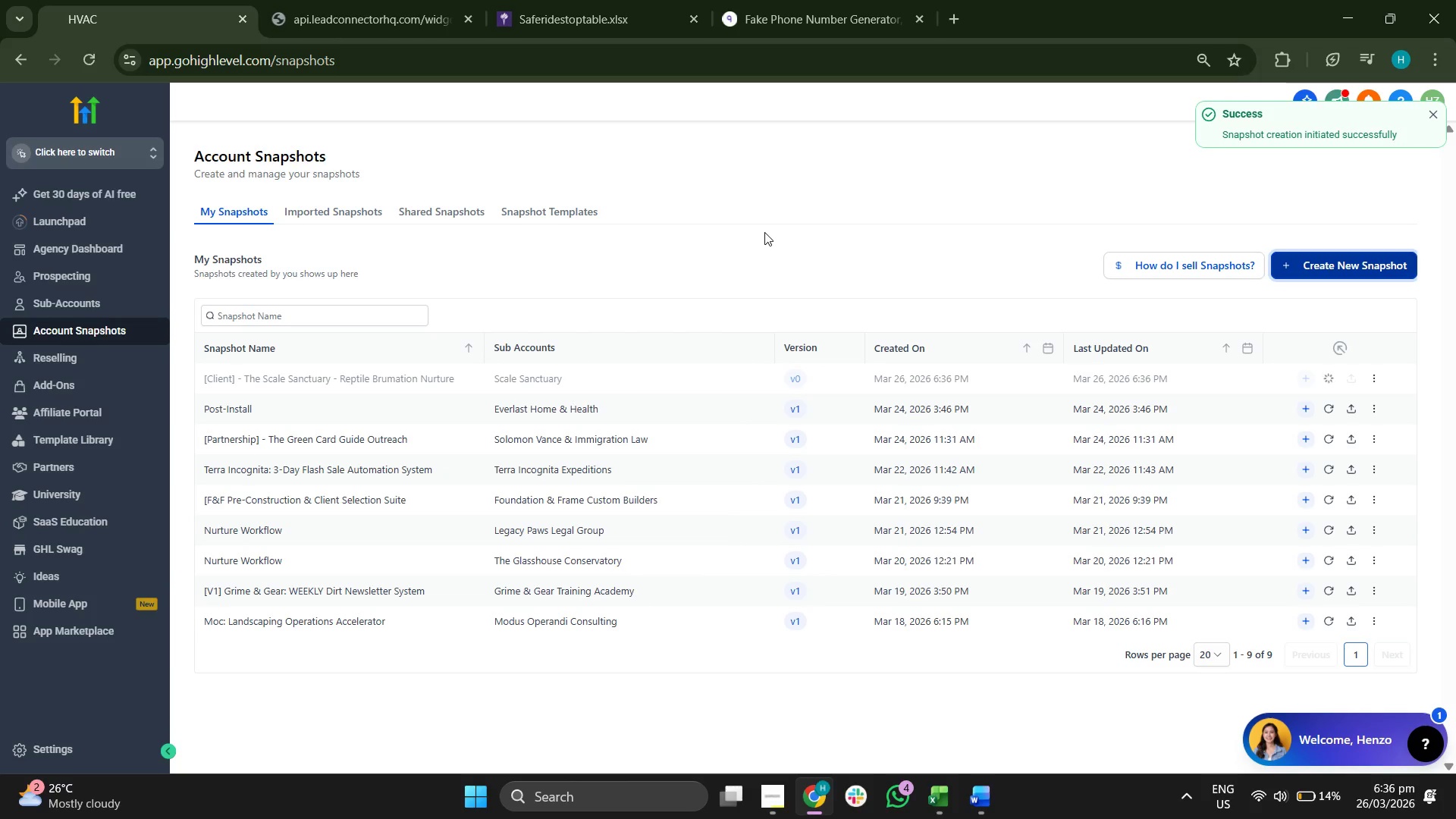 
mouse_move([1300, 375])
 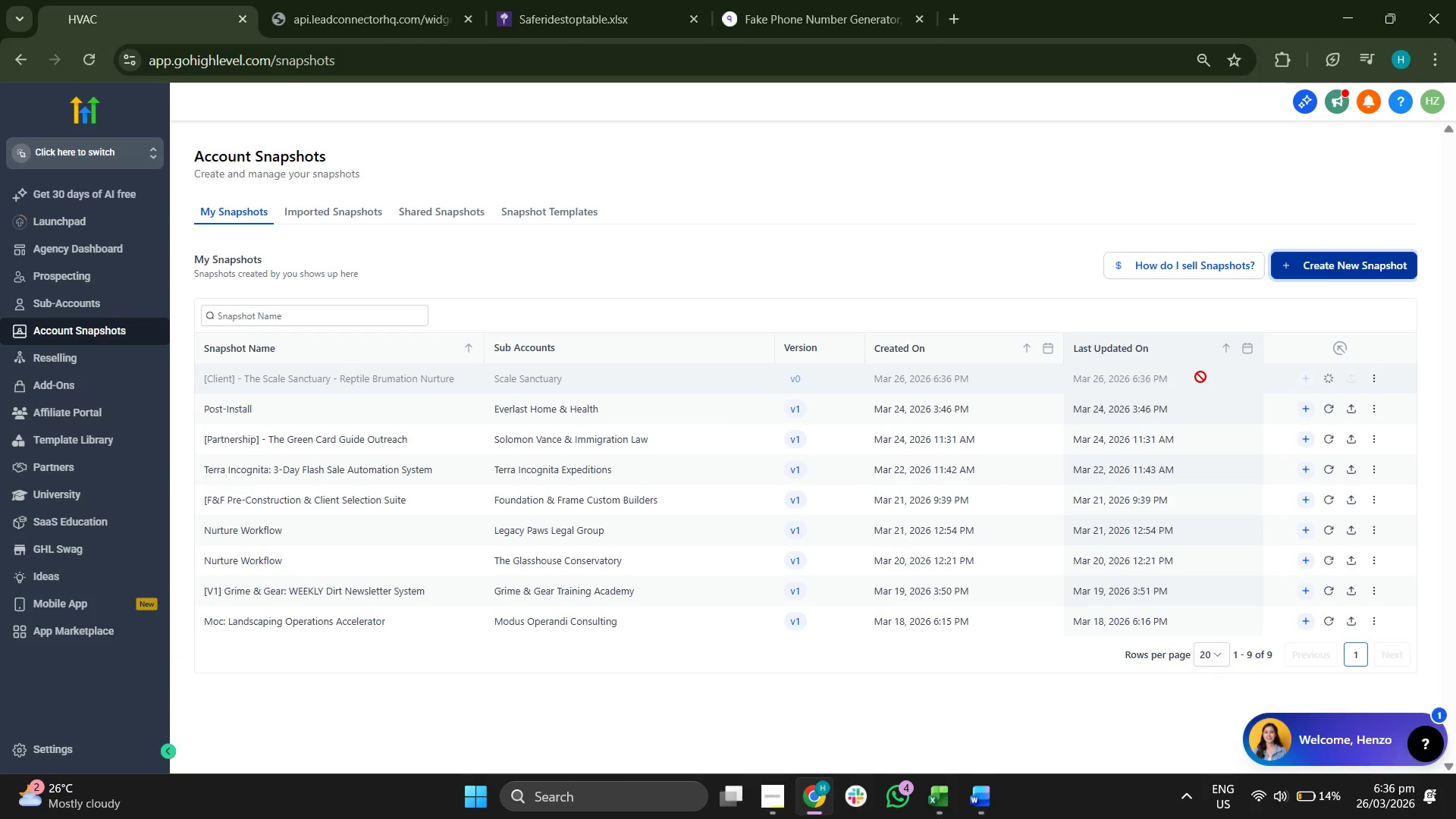 
wait(18.11)
 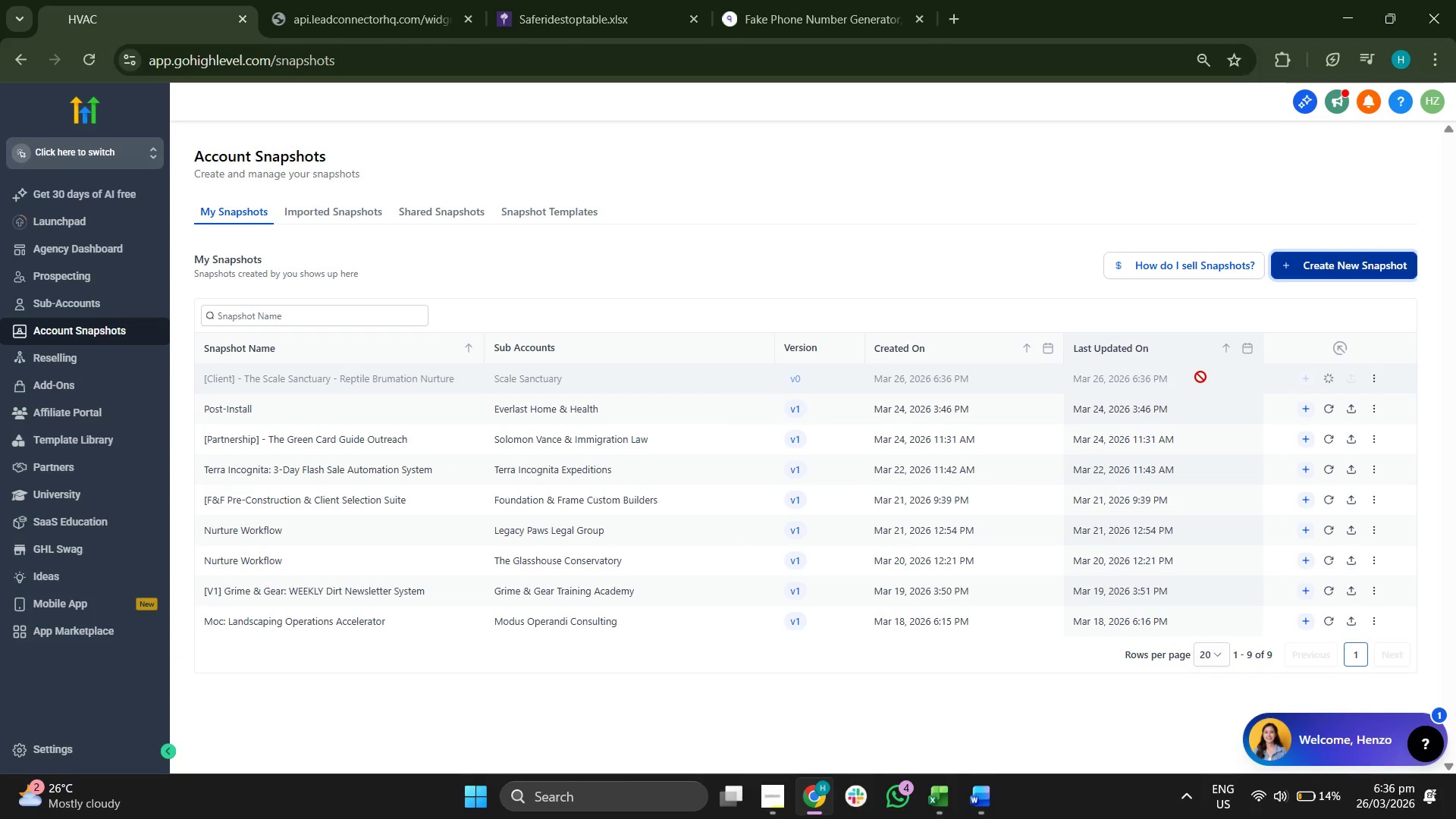 
left_click([1374, 376])
 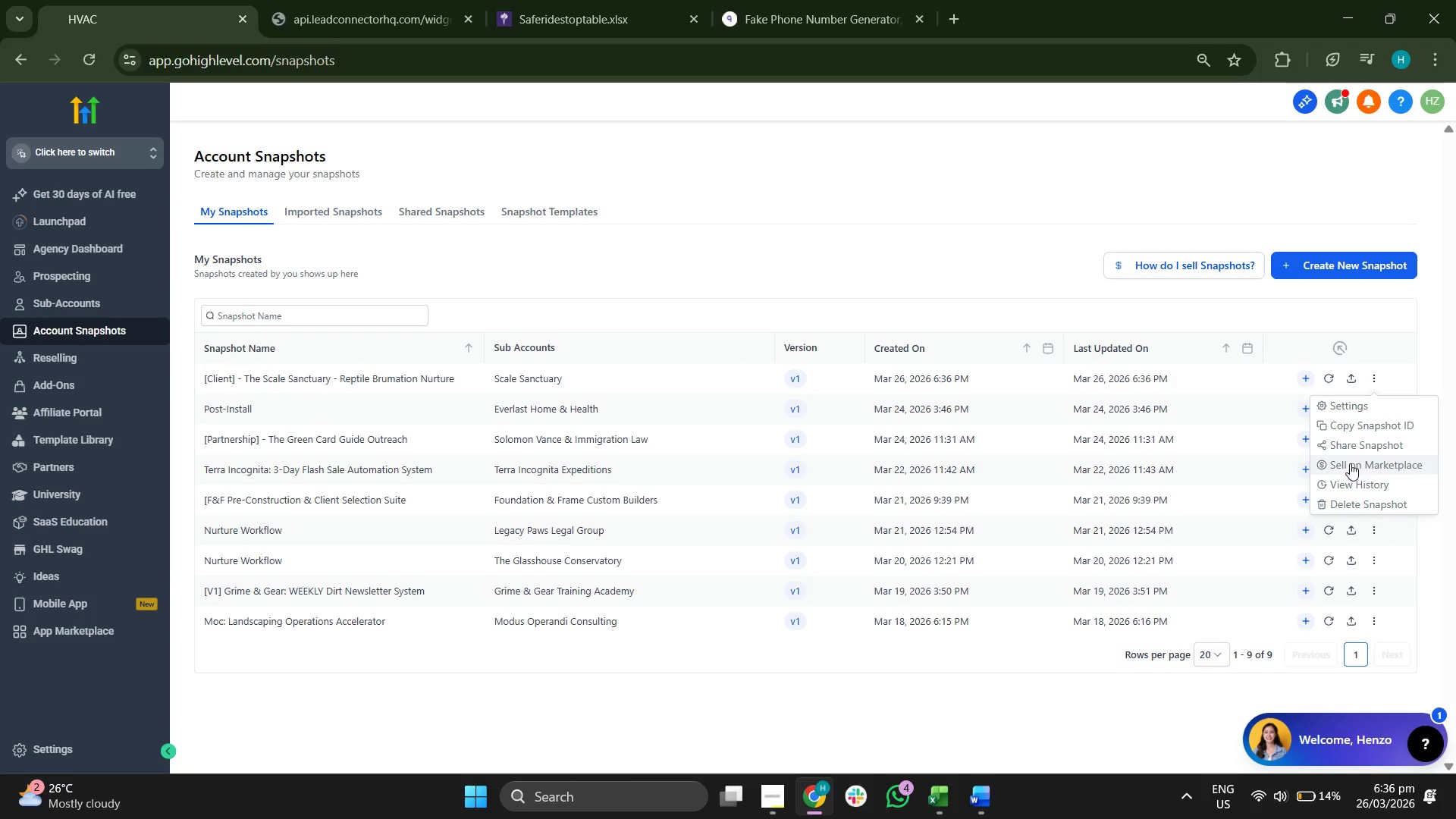 
left_click([1351, 449])
 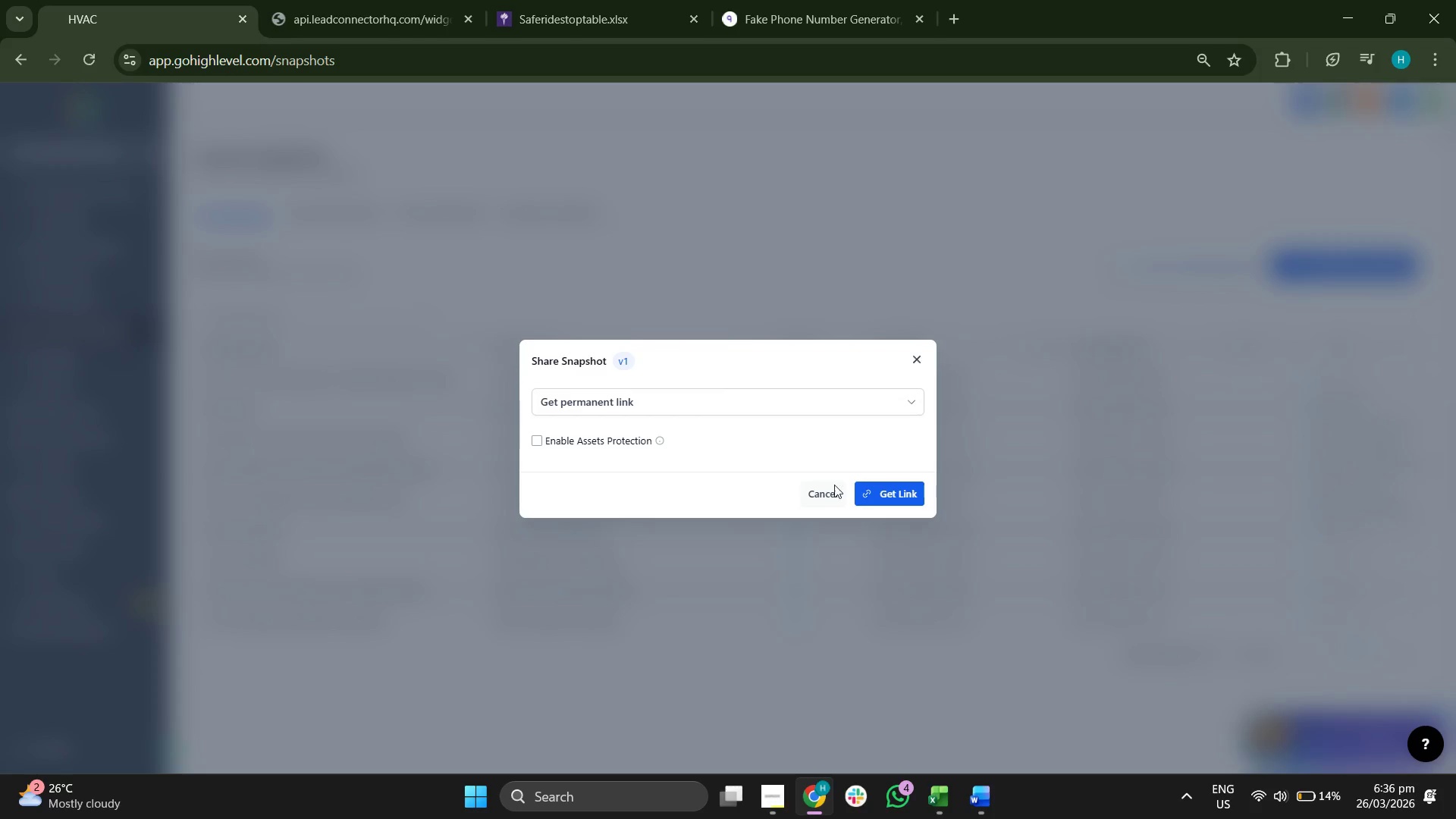 
left_click([891, 495])
 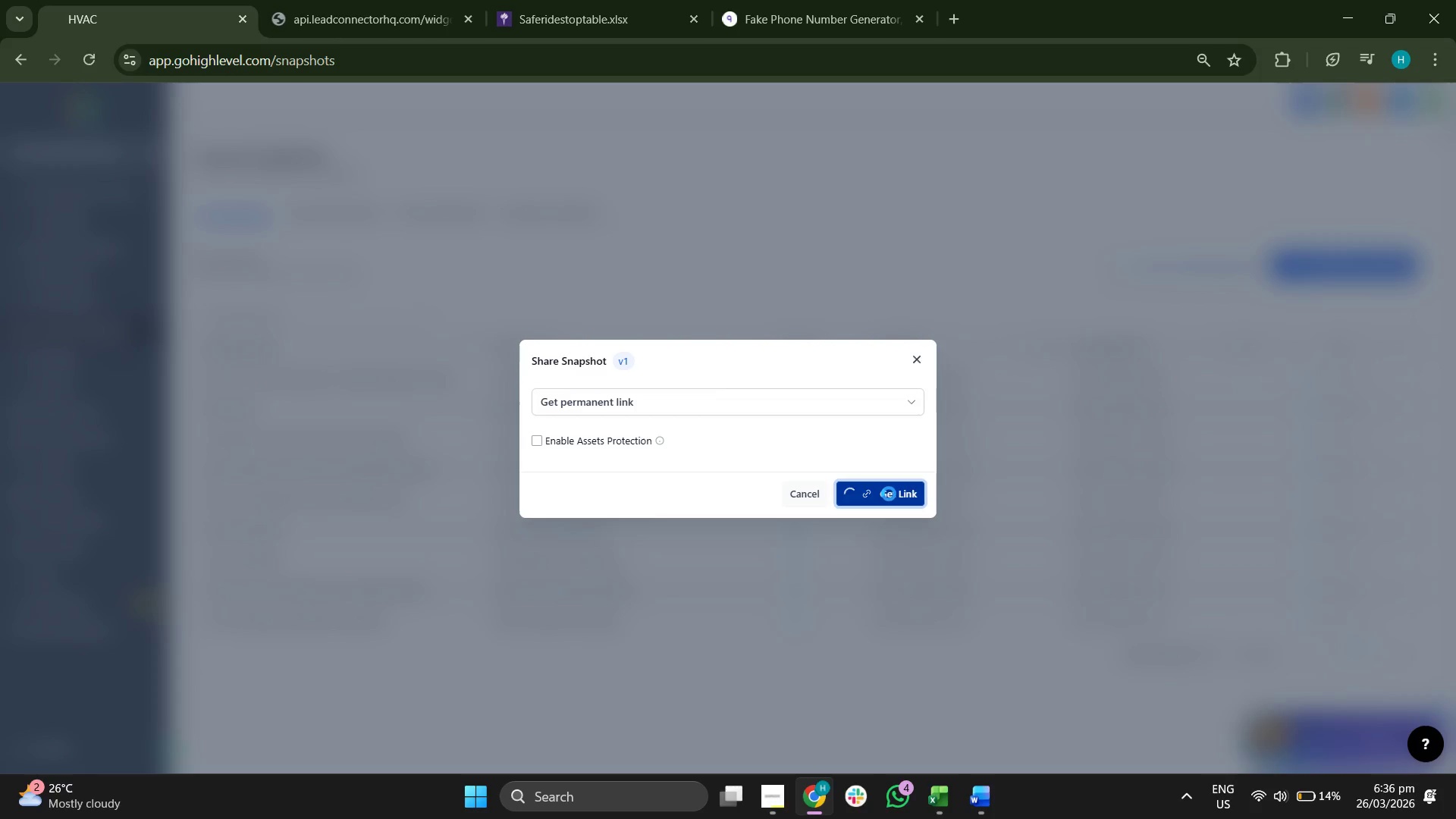 
mouse_move([882, 463])
 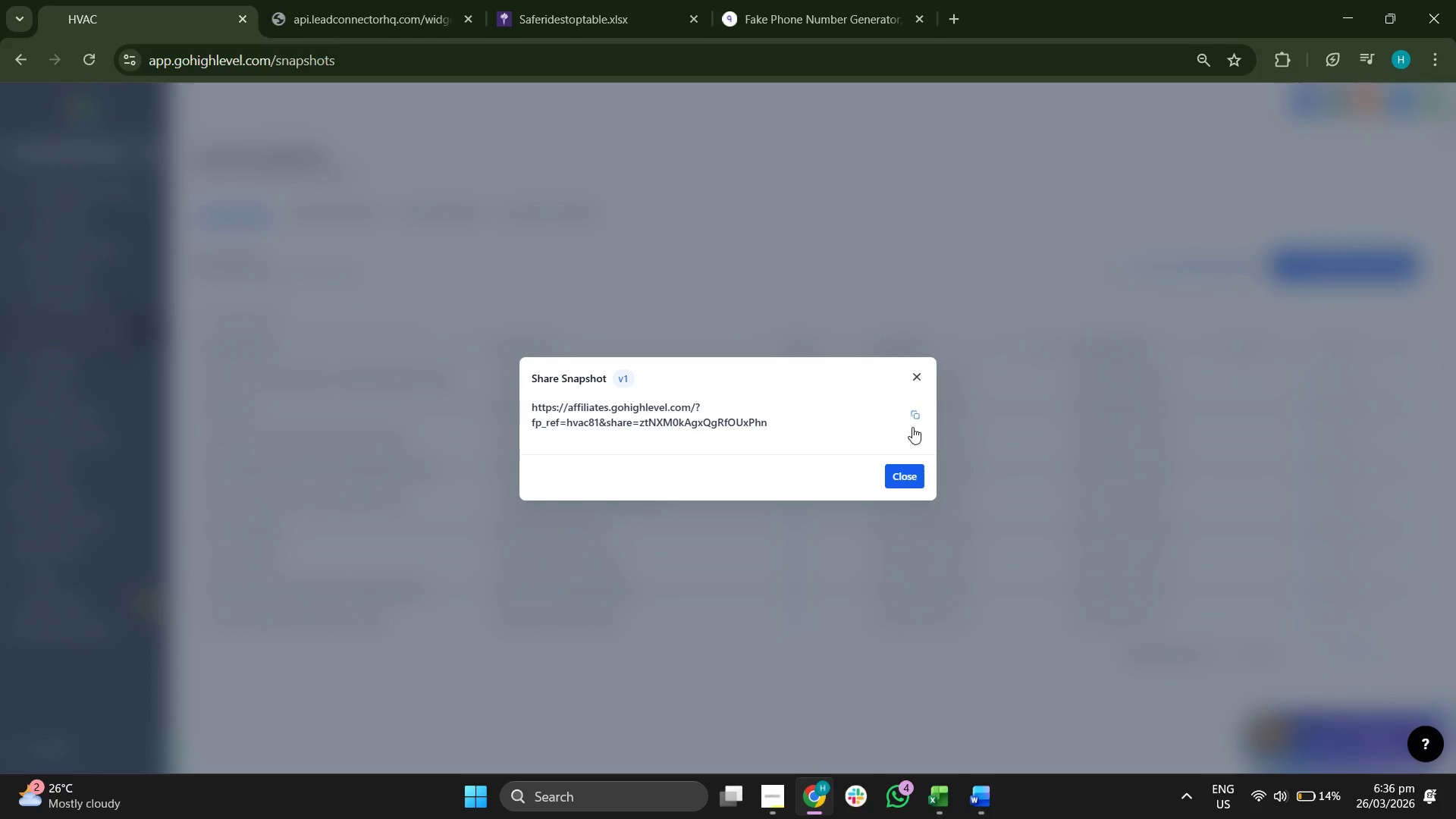 
left_click([914, 414])
 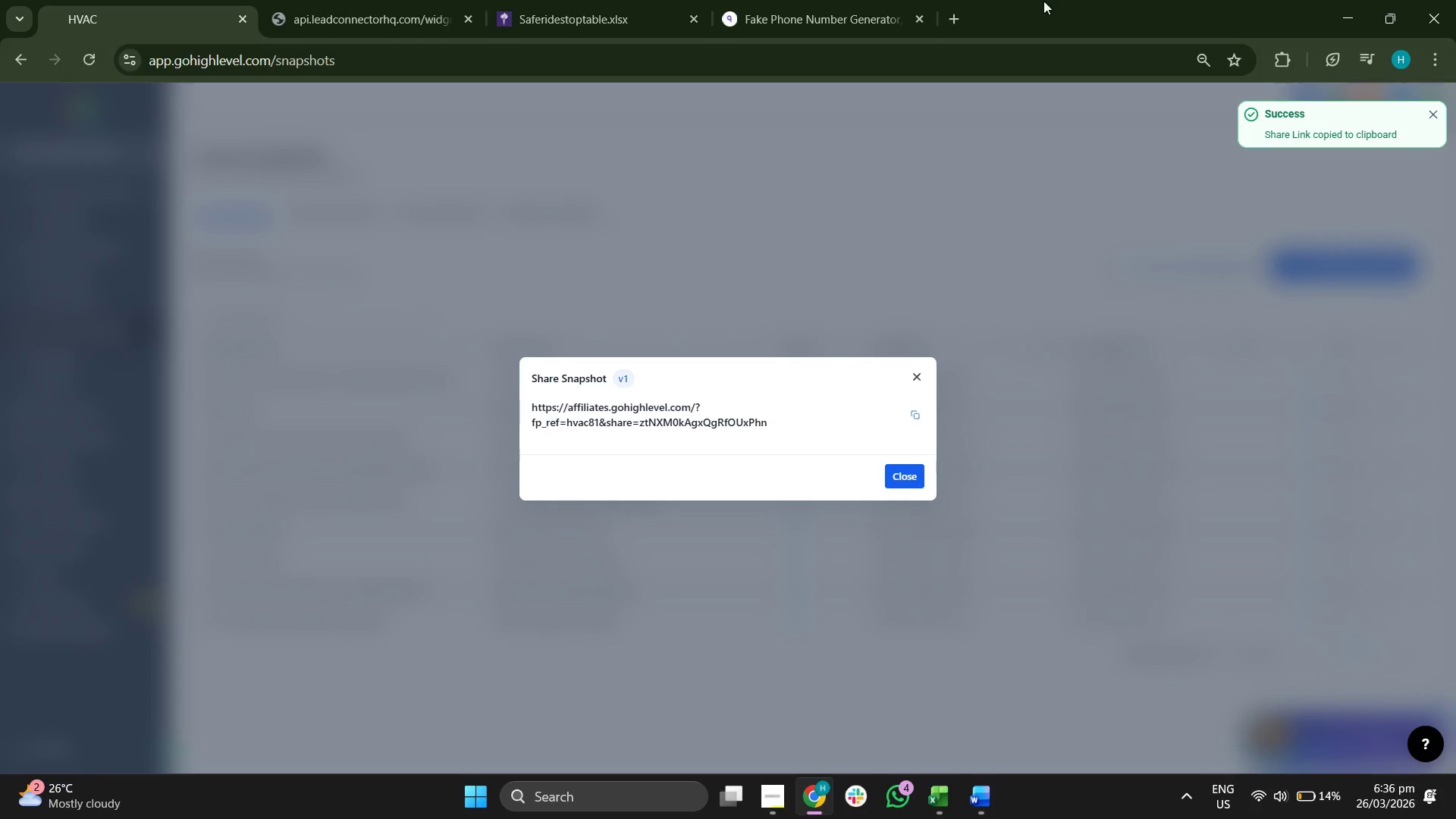 
left_click([944, 24])
 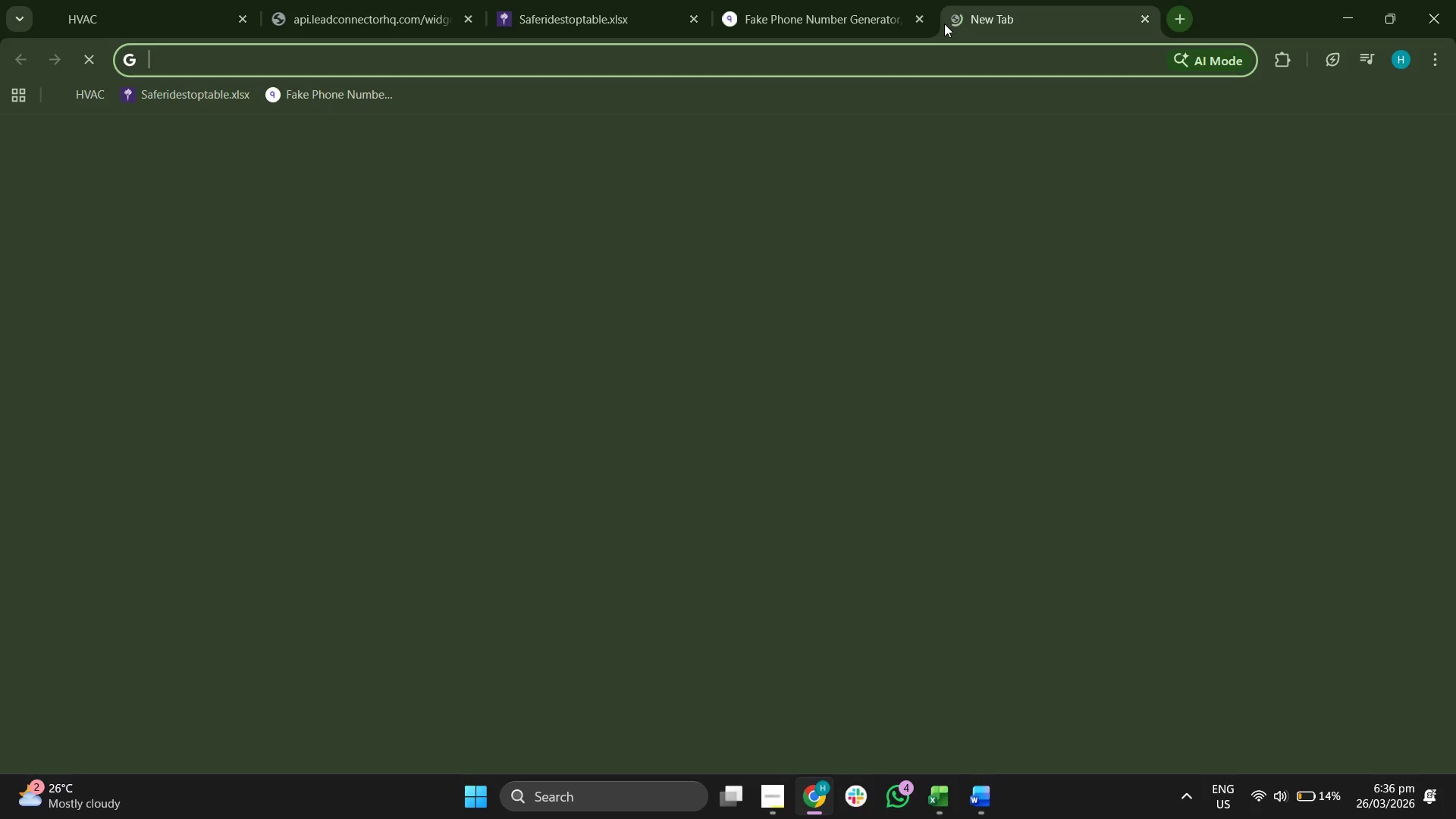 
key(Control+V)
 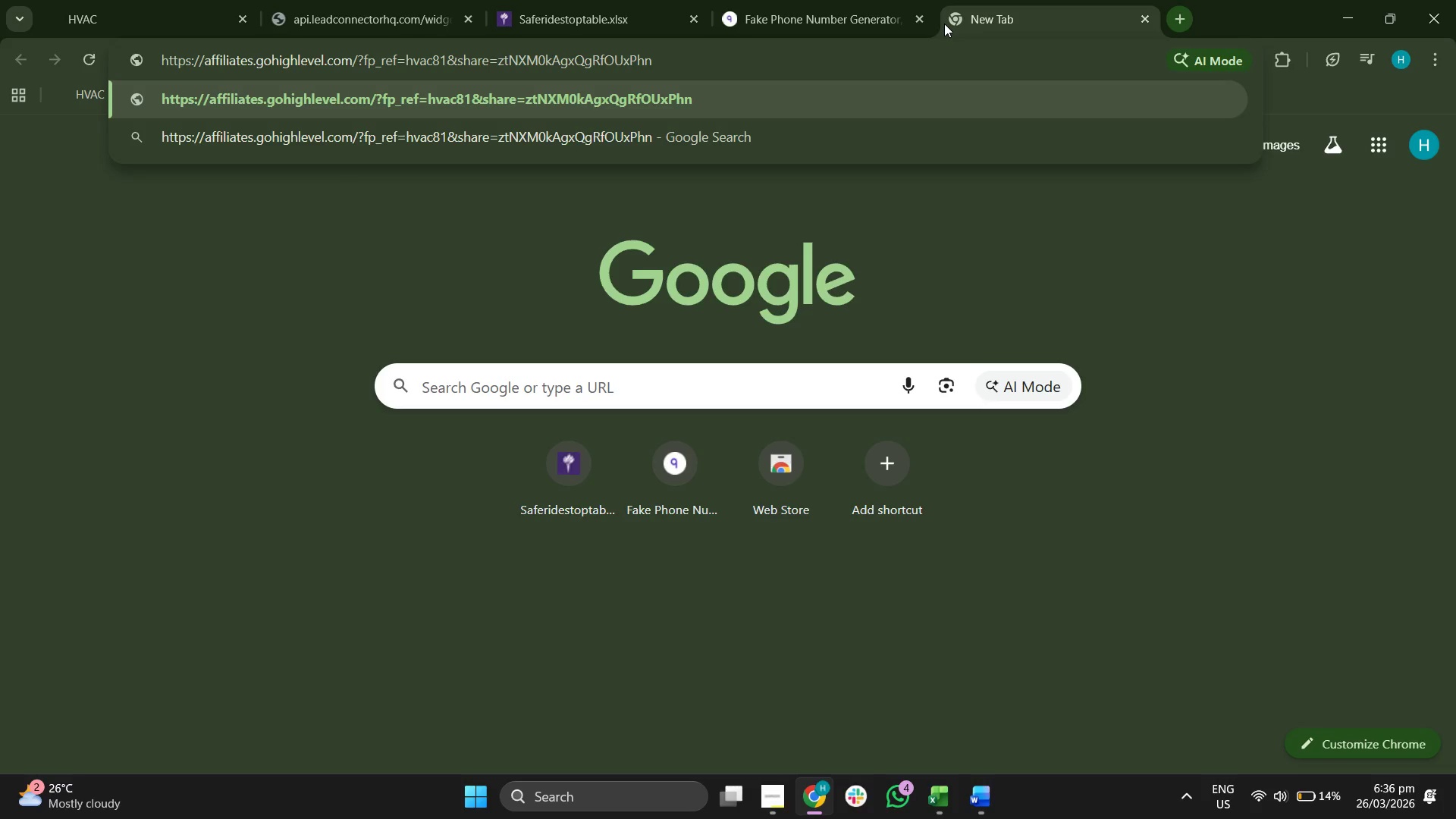 
key(Enter)
 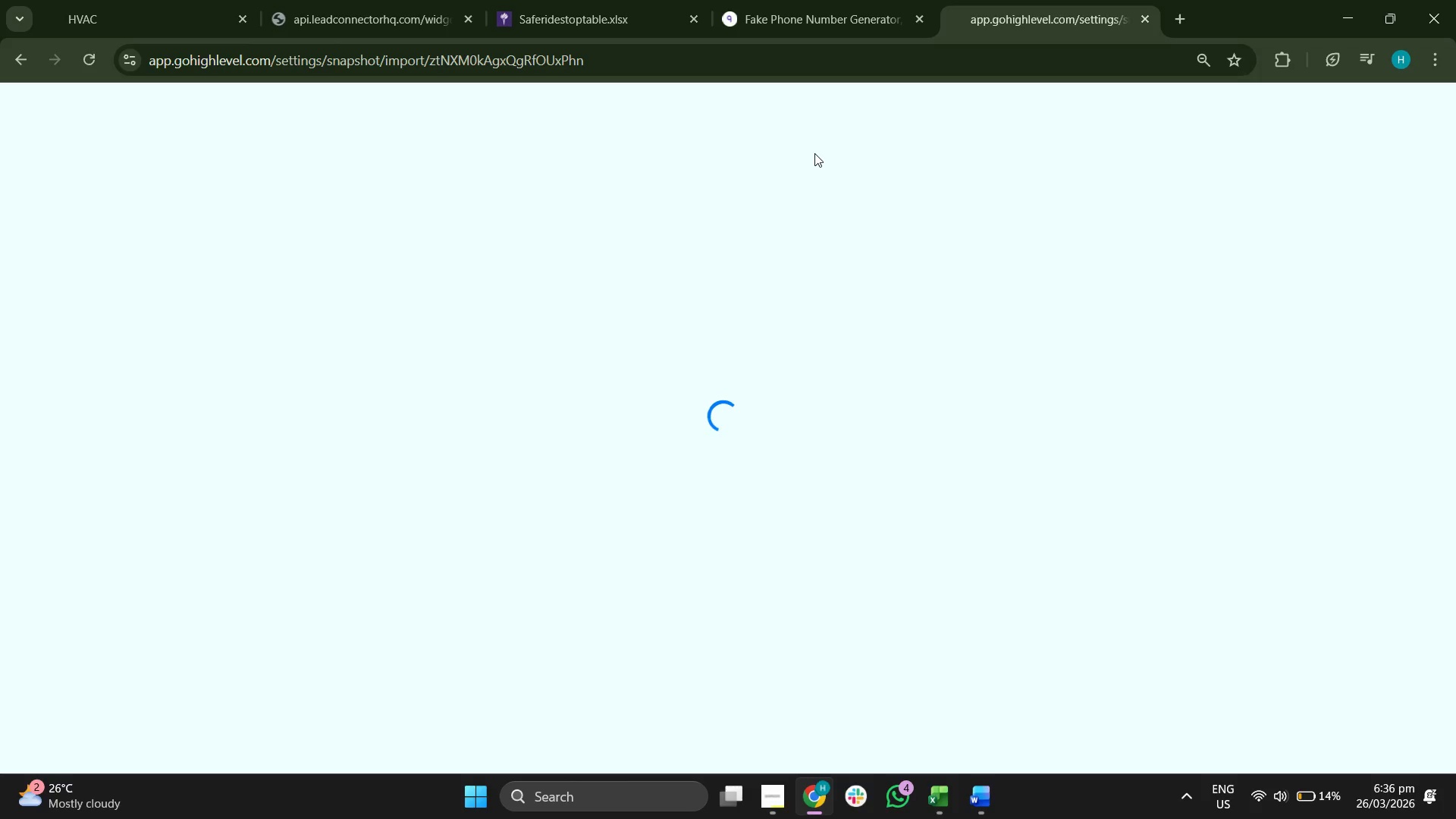 
wait(9.38)
 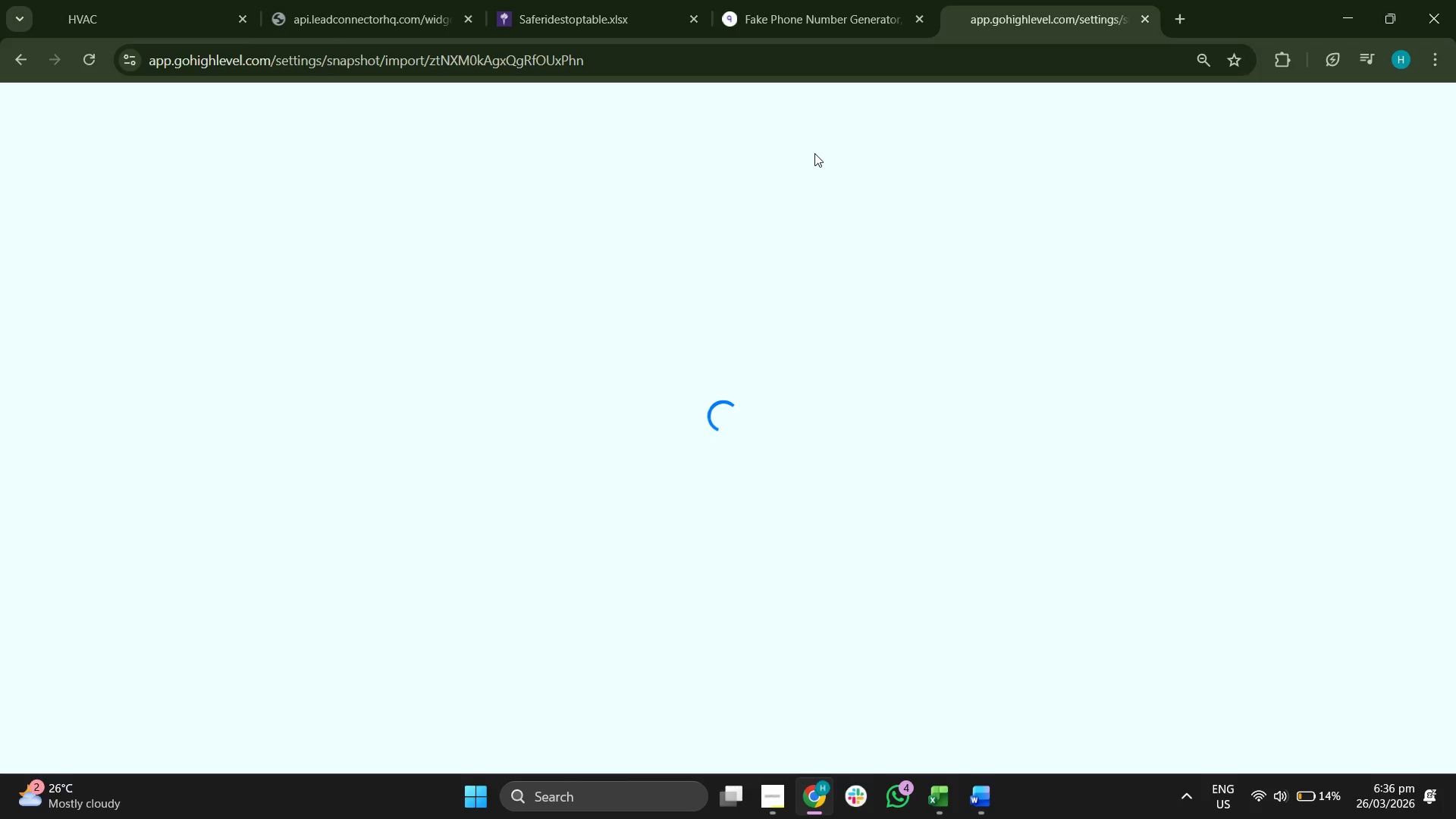 
left_click_drag(start_coordinate=[254, 146], to_coordinate=[459, 134])
 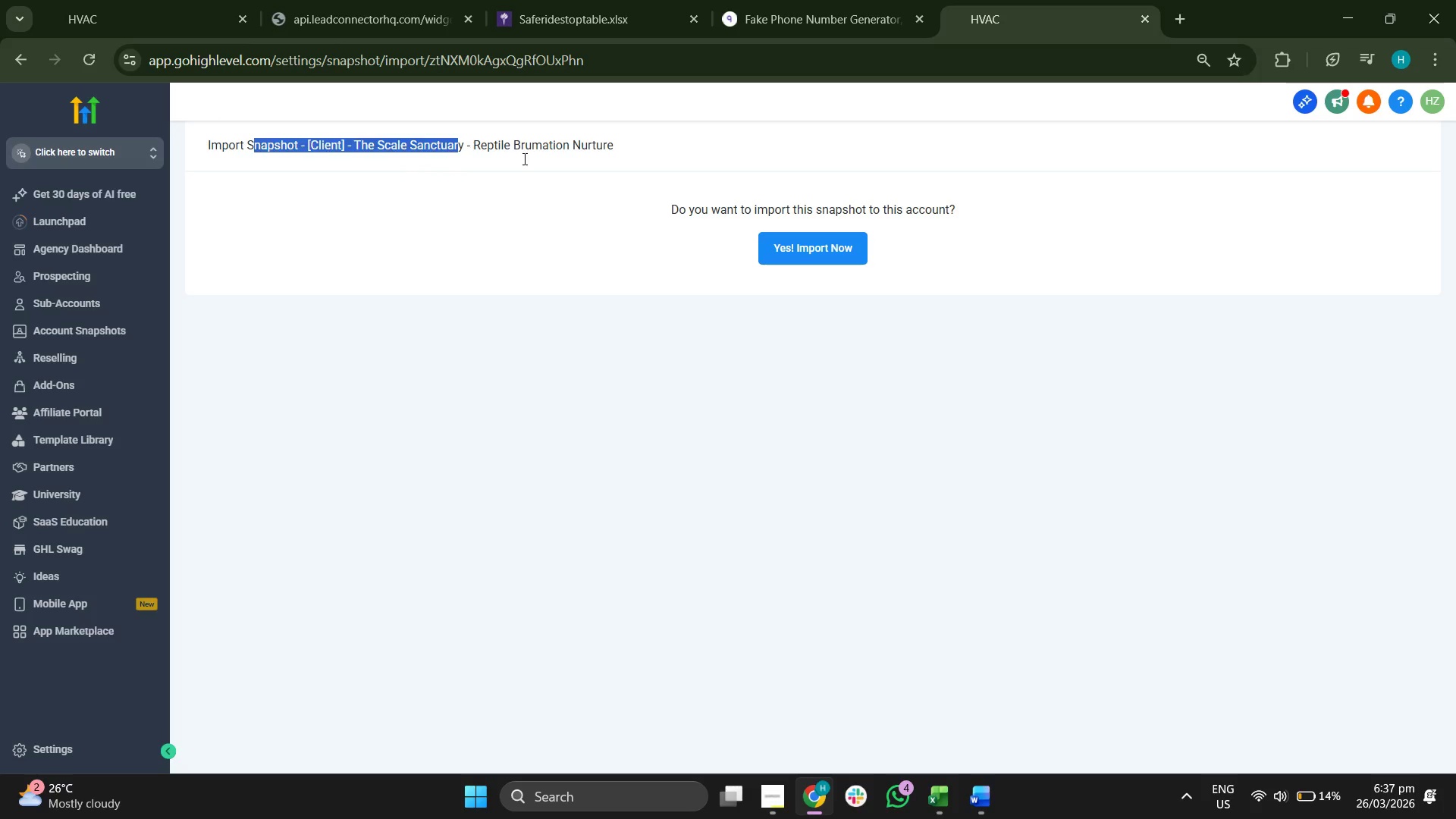 
left_click([531, 161])
 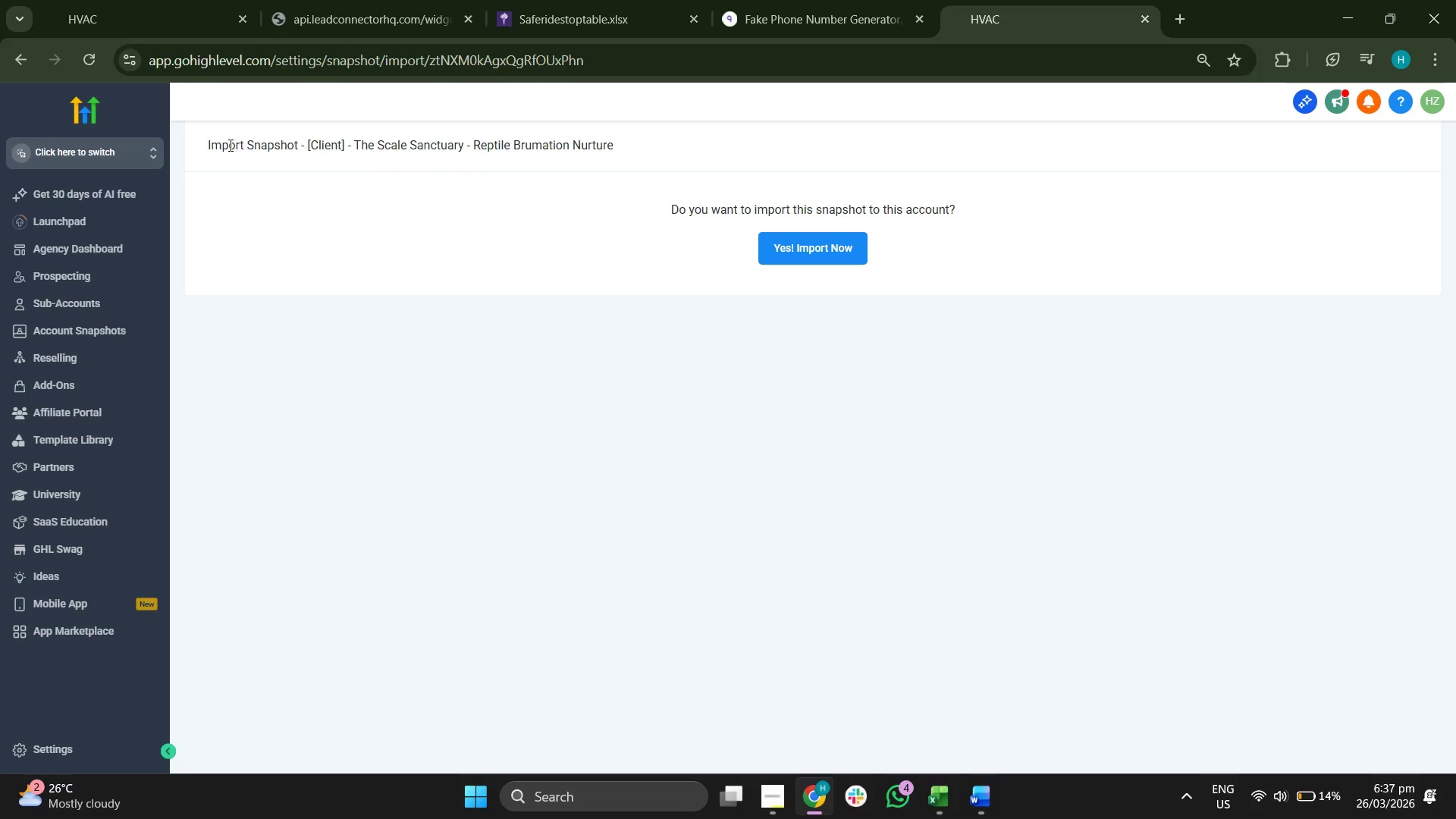 
left_click_drag(start_coordinate=[224, 145], to_coordinate=[405, 138])
 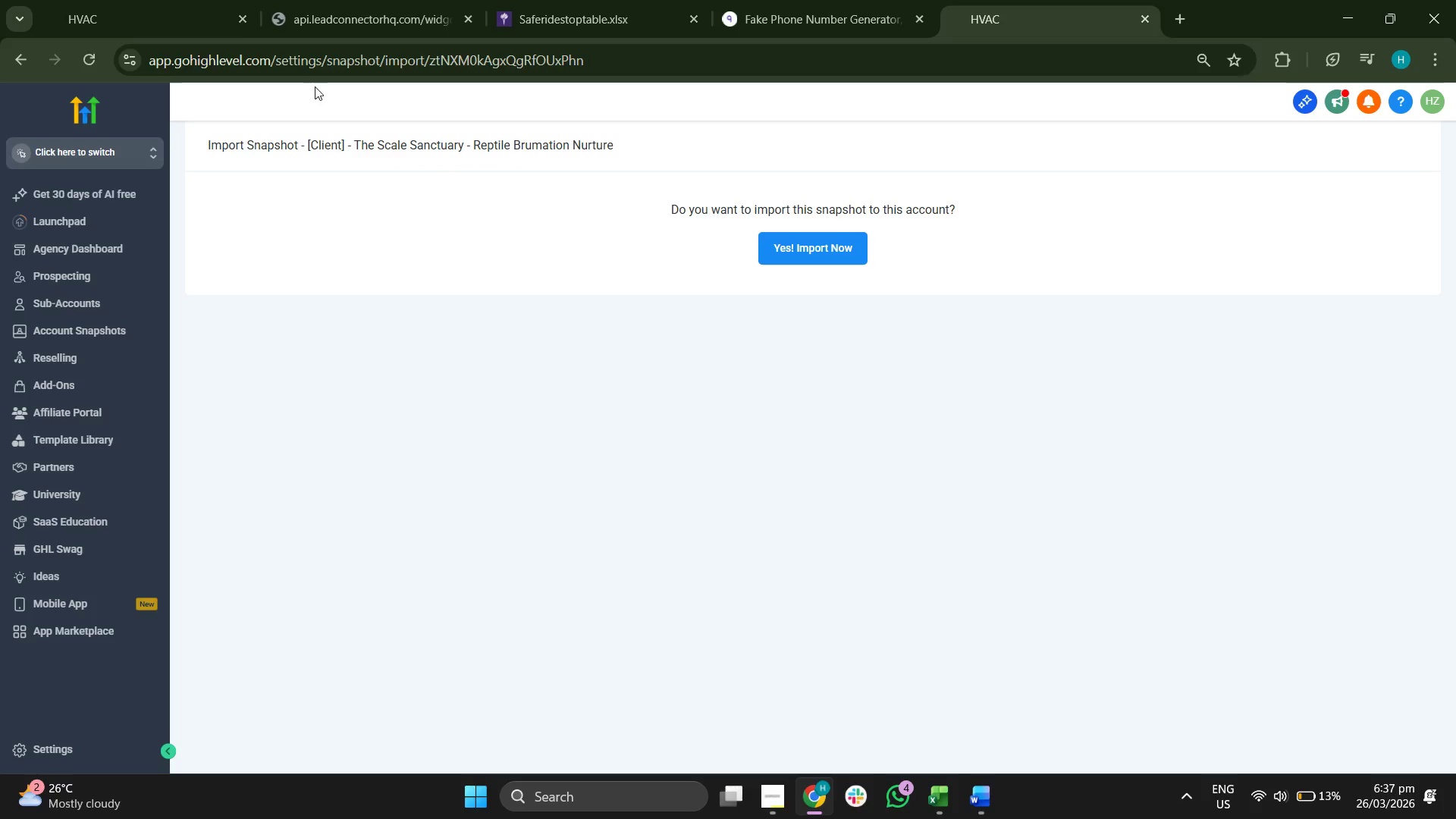 